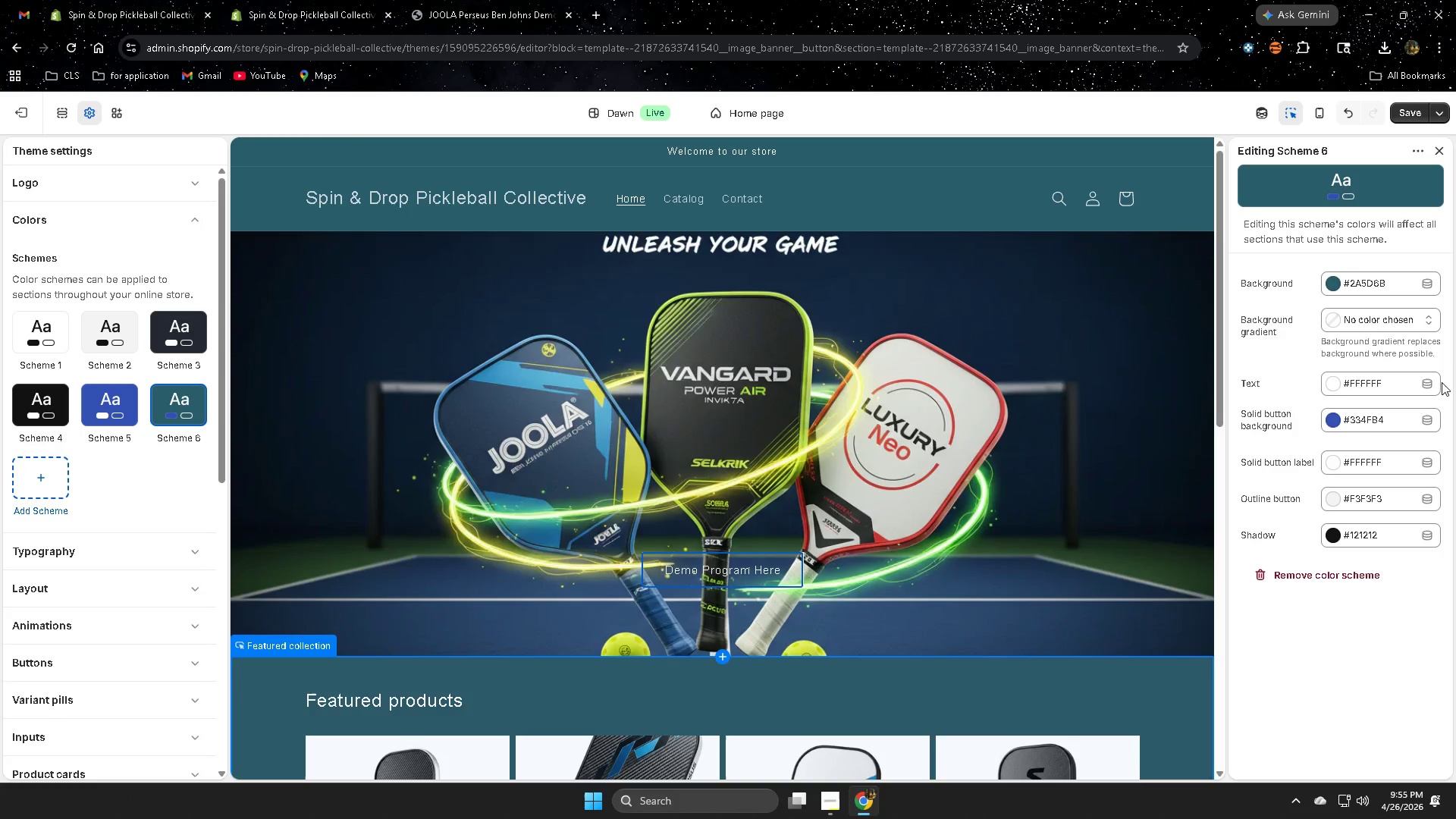 
left_click([1415, 646])
 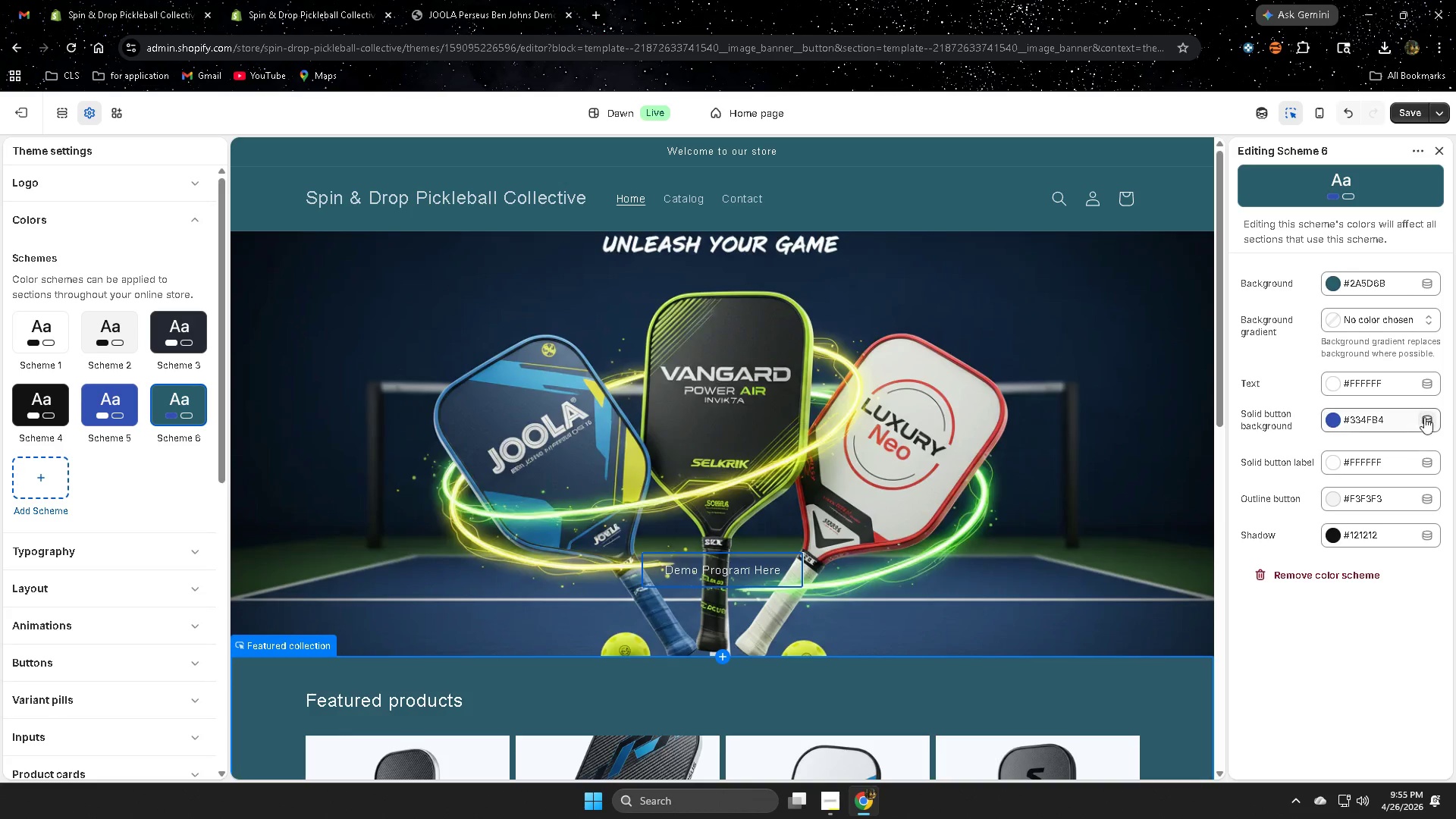 
left_click([1428, 383])
 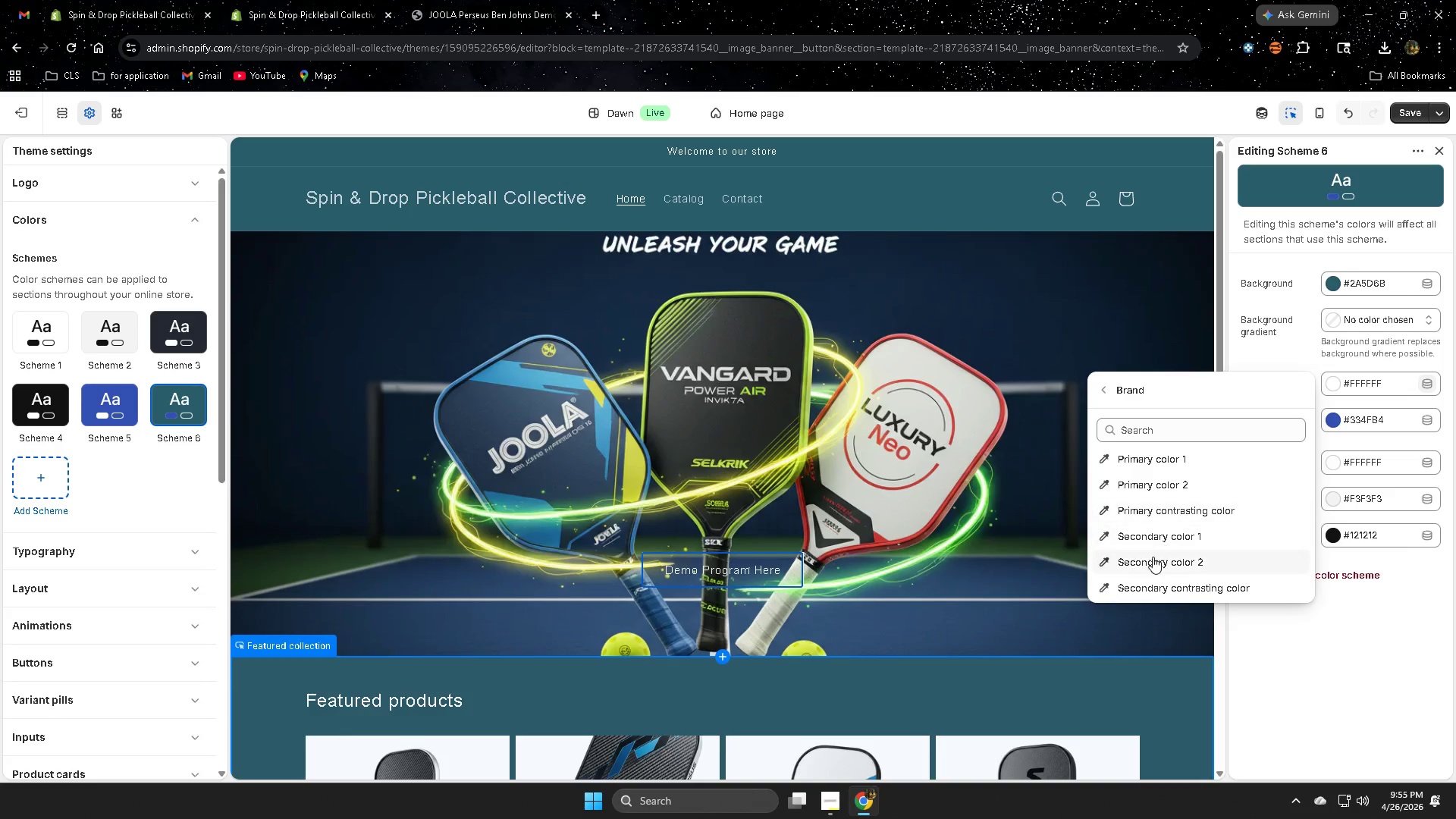 
left_click([1163, 538])
 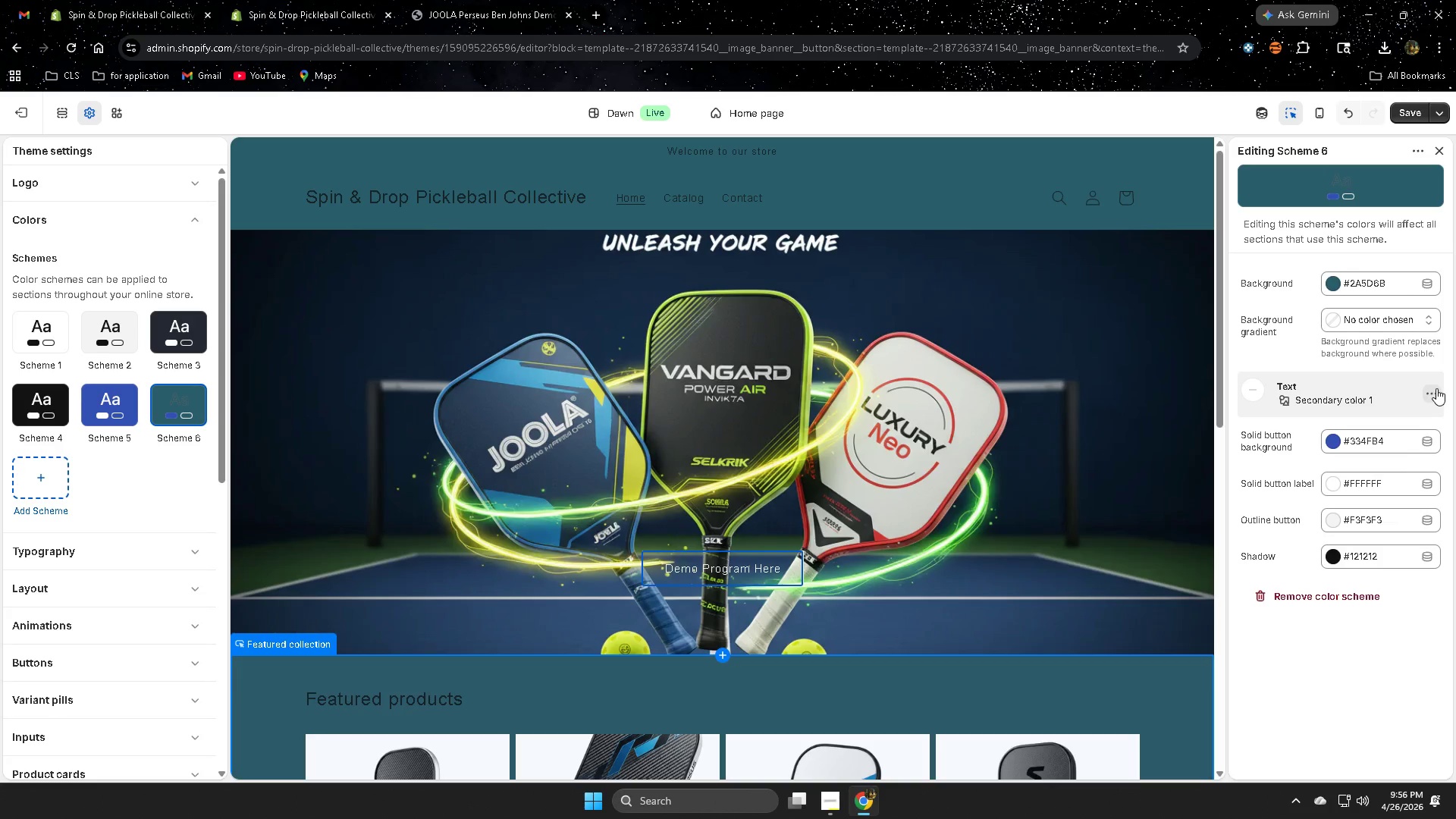 
wait(7.78)
 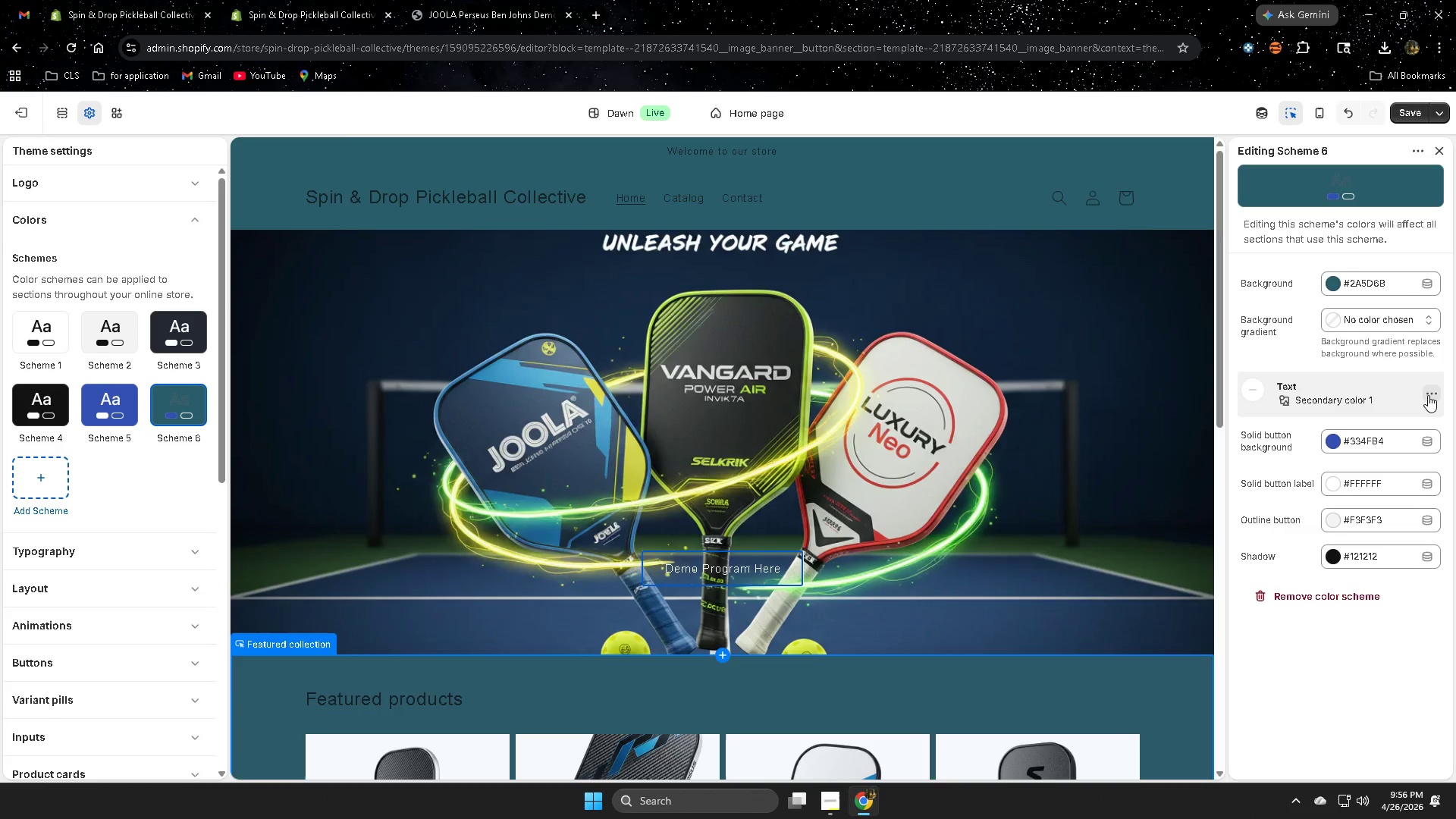 
scroll: coordinate [869, 473], scroll_direction: down, amount: 2.0
 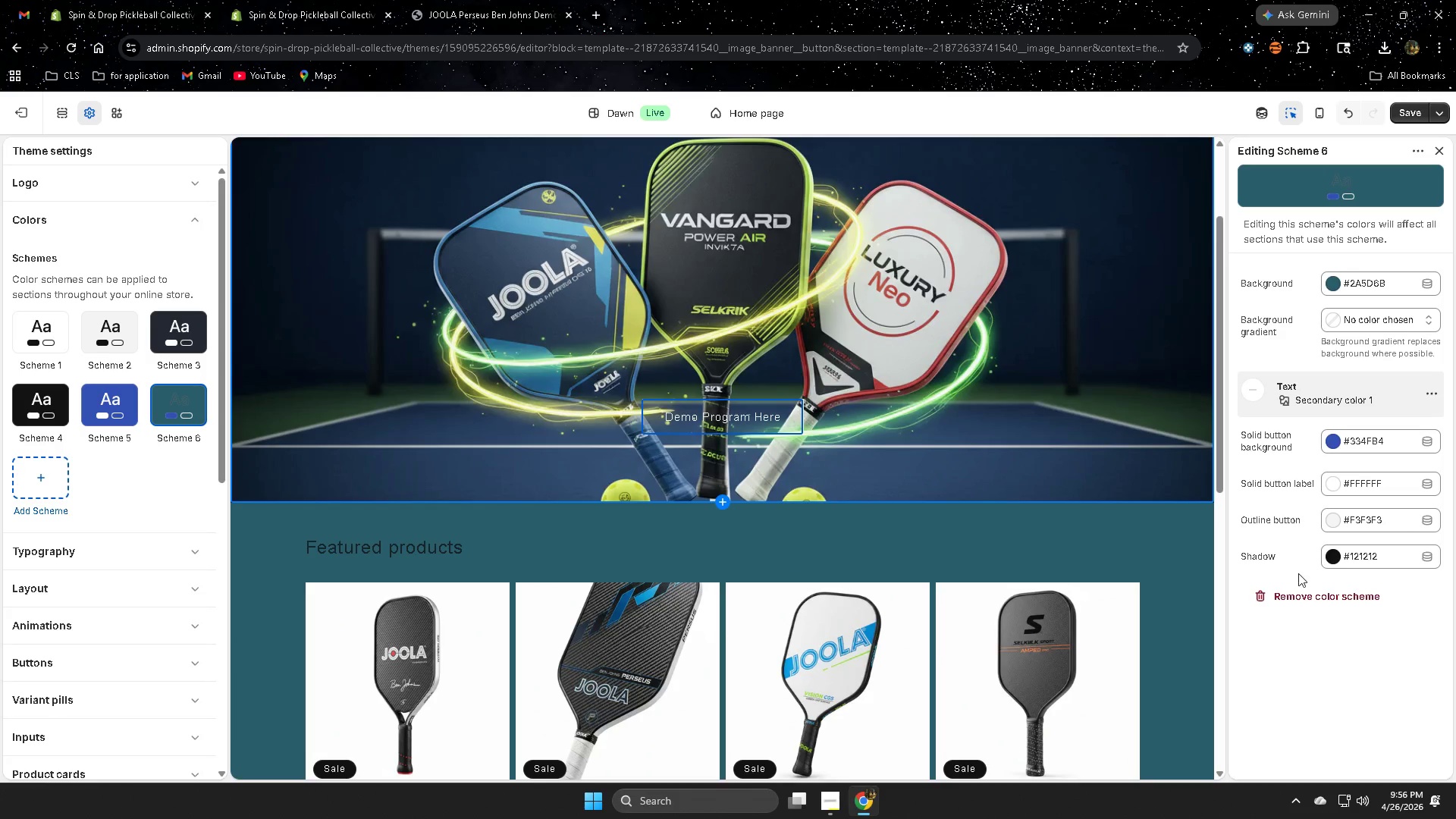 
scroll: coordinate [1296, 573], scroll_direction: up, amount: 2.0
 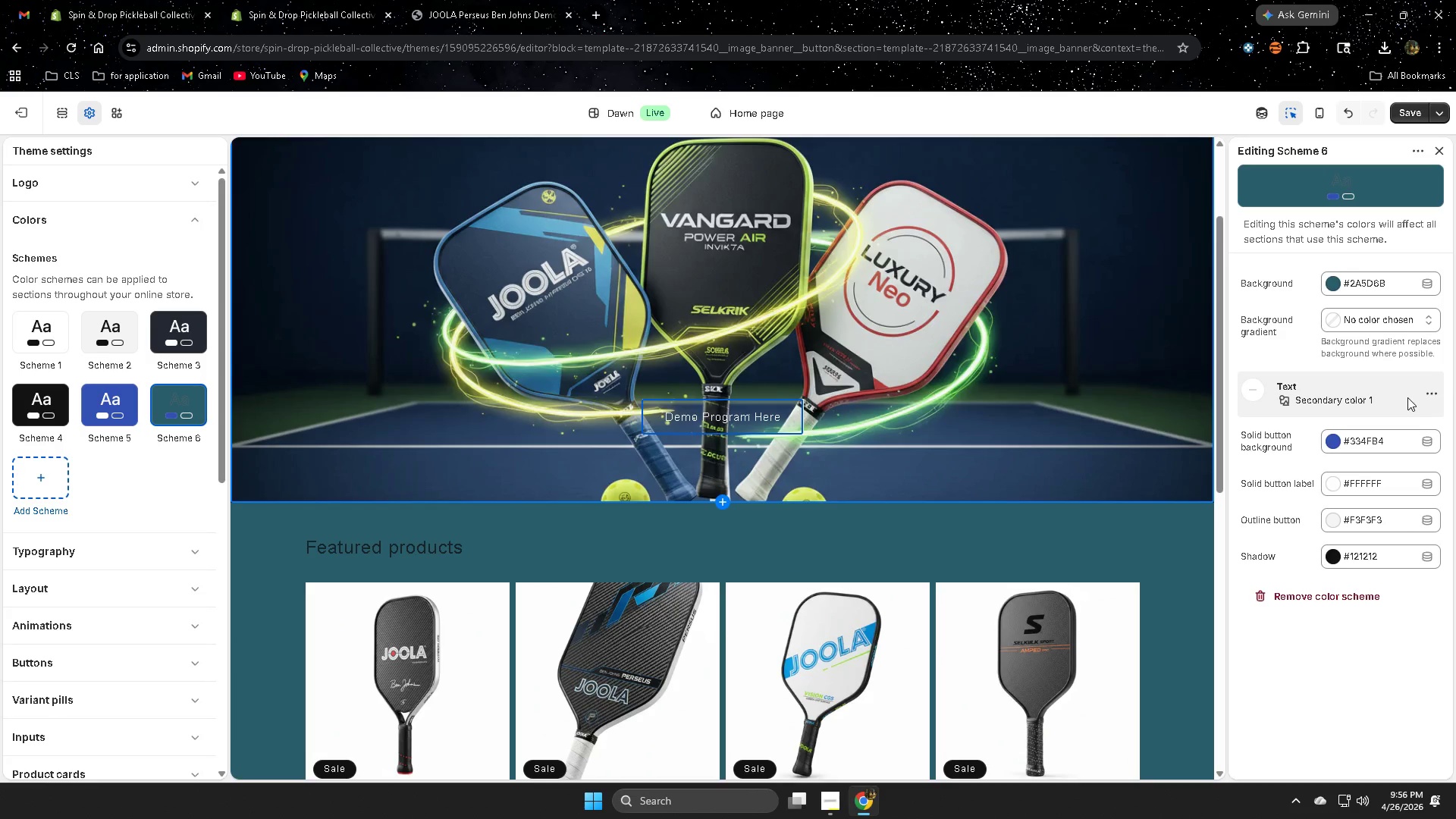 
left_click([1255, 391])
 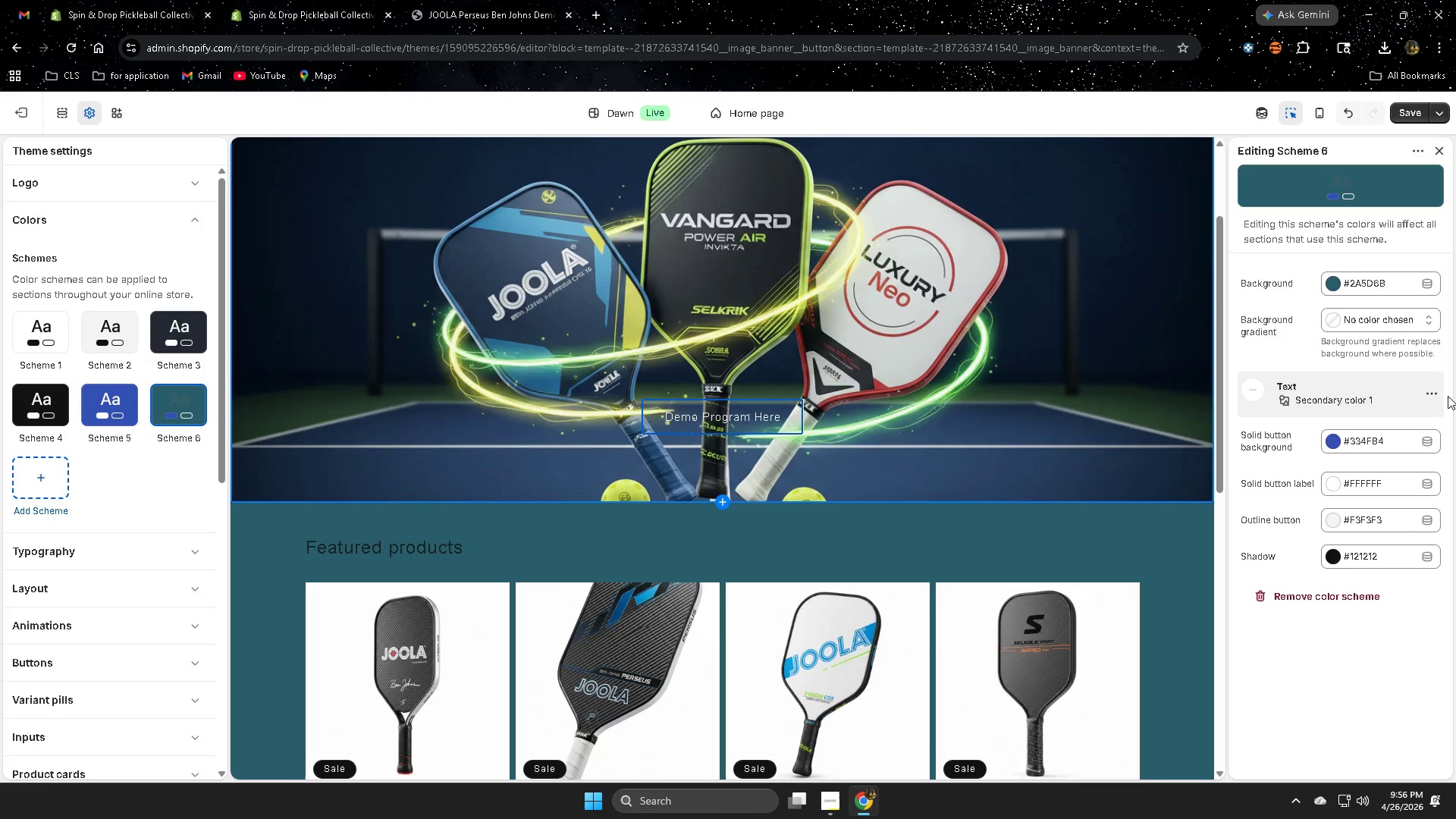 
left_click([1442, 394])
 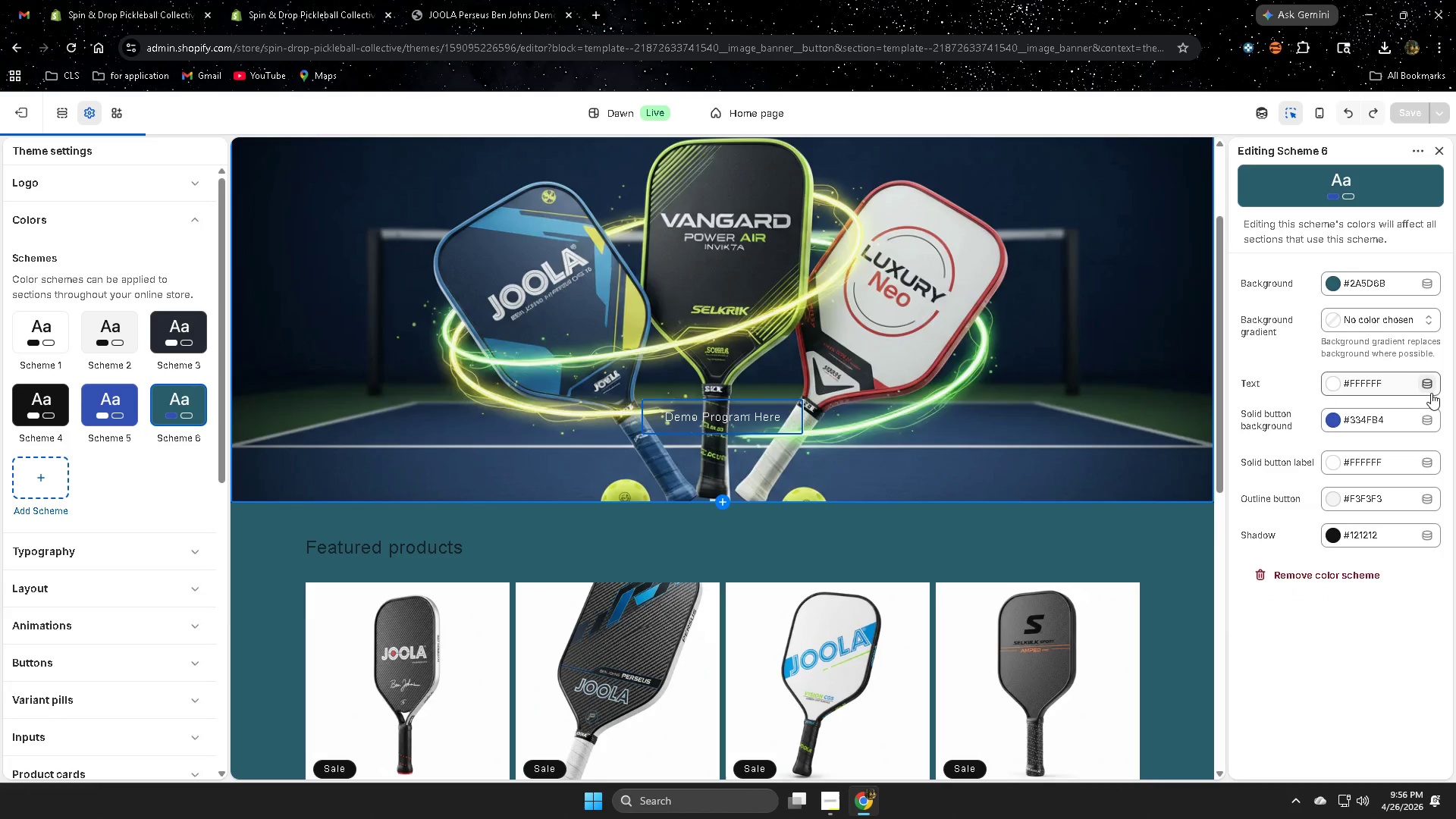 
scroll: coordinate [1062, 529], scroll_direction: up, amount: 7.0
 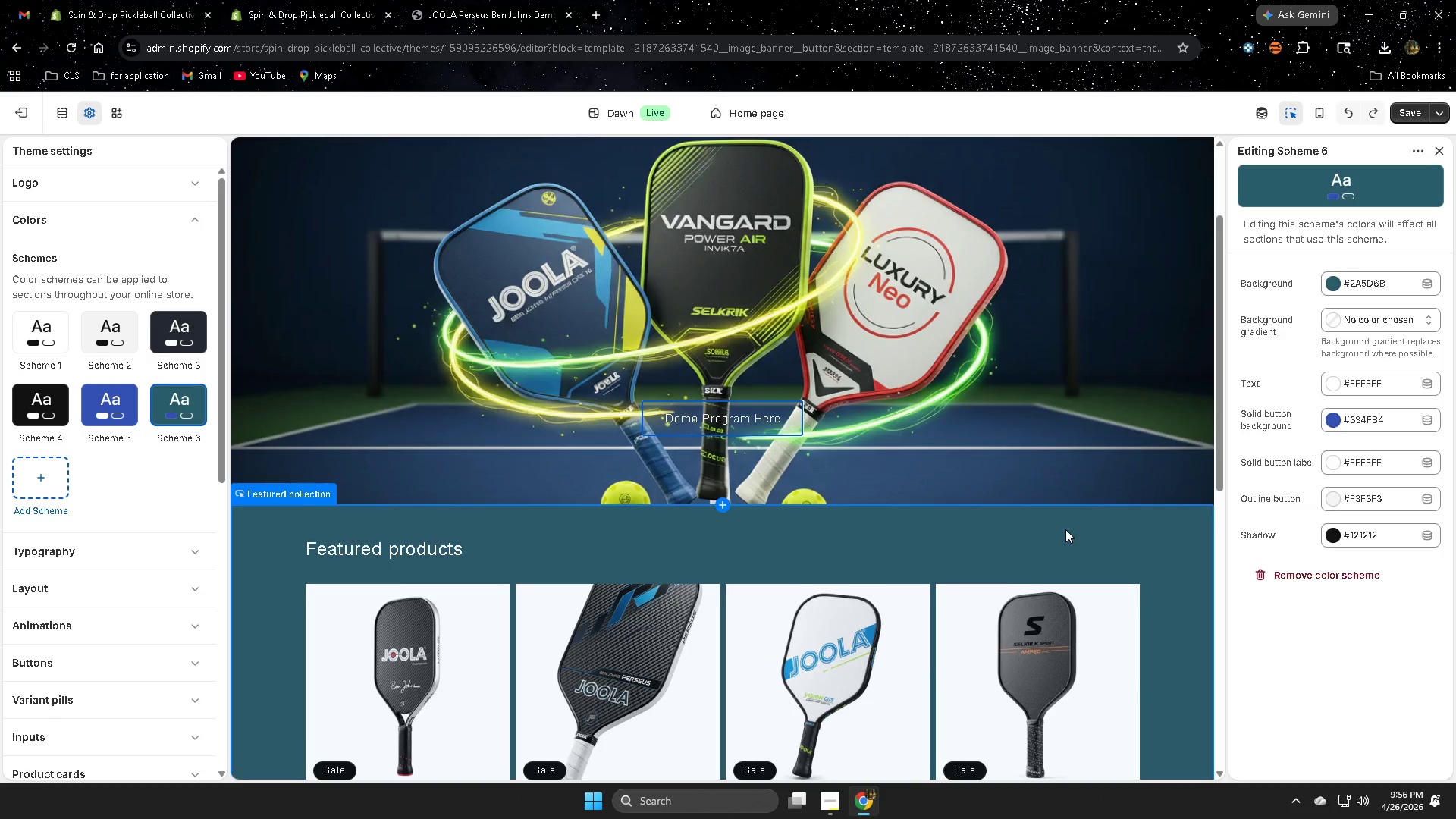 
scroll: coordinate [1067, 528], scroll_direction: down, amount: 5.0
 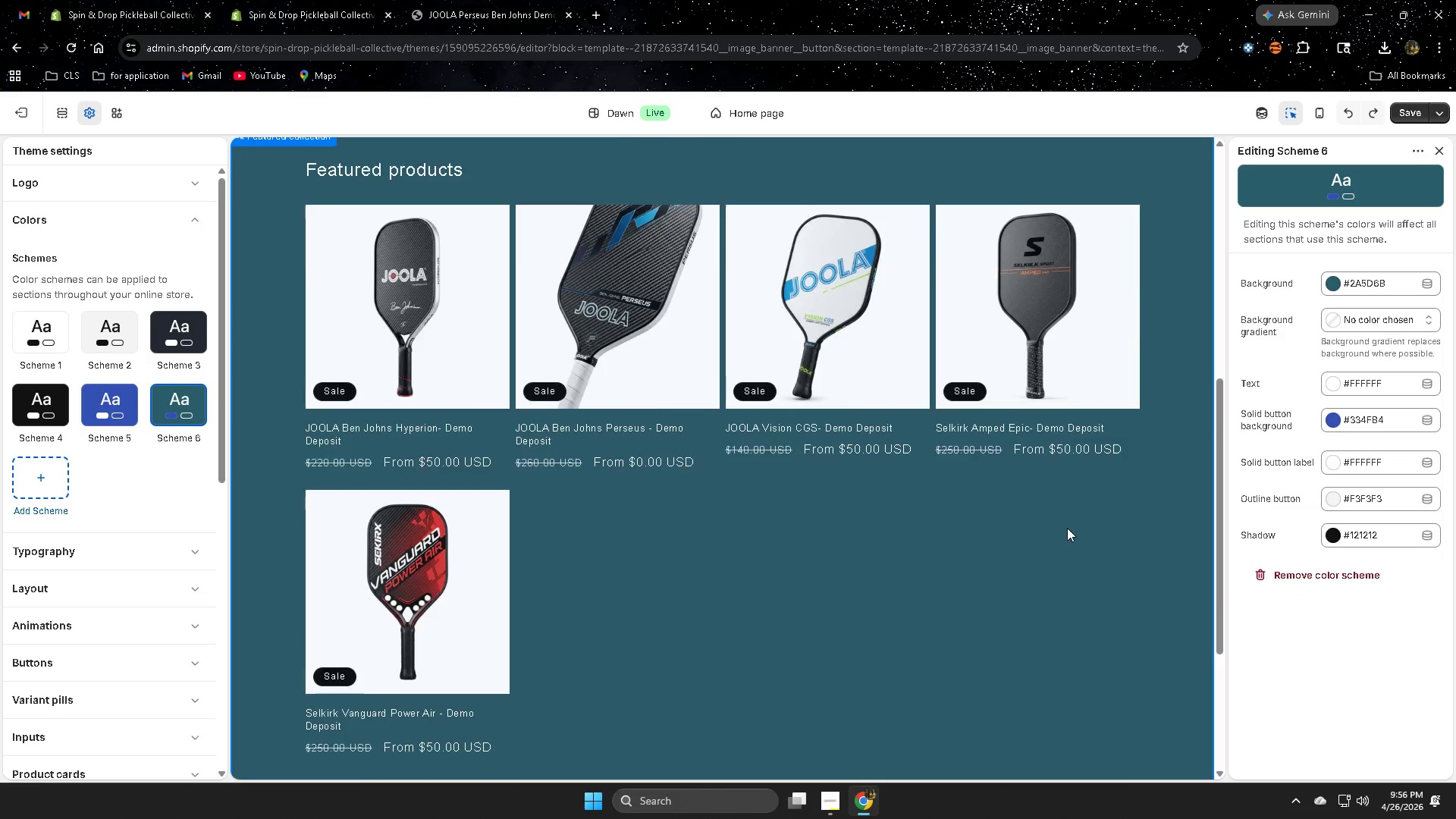 
left_click([975, 171])
 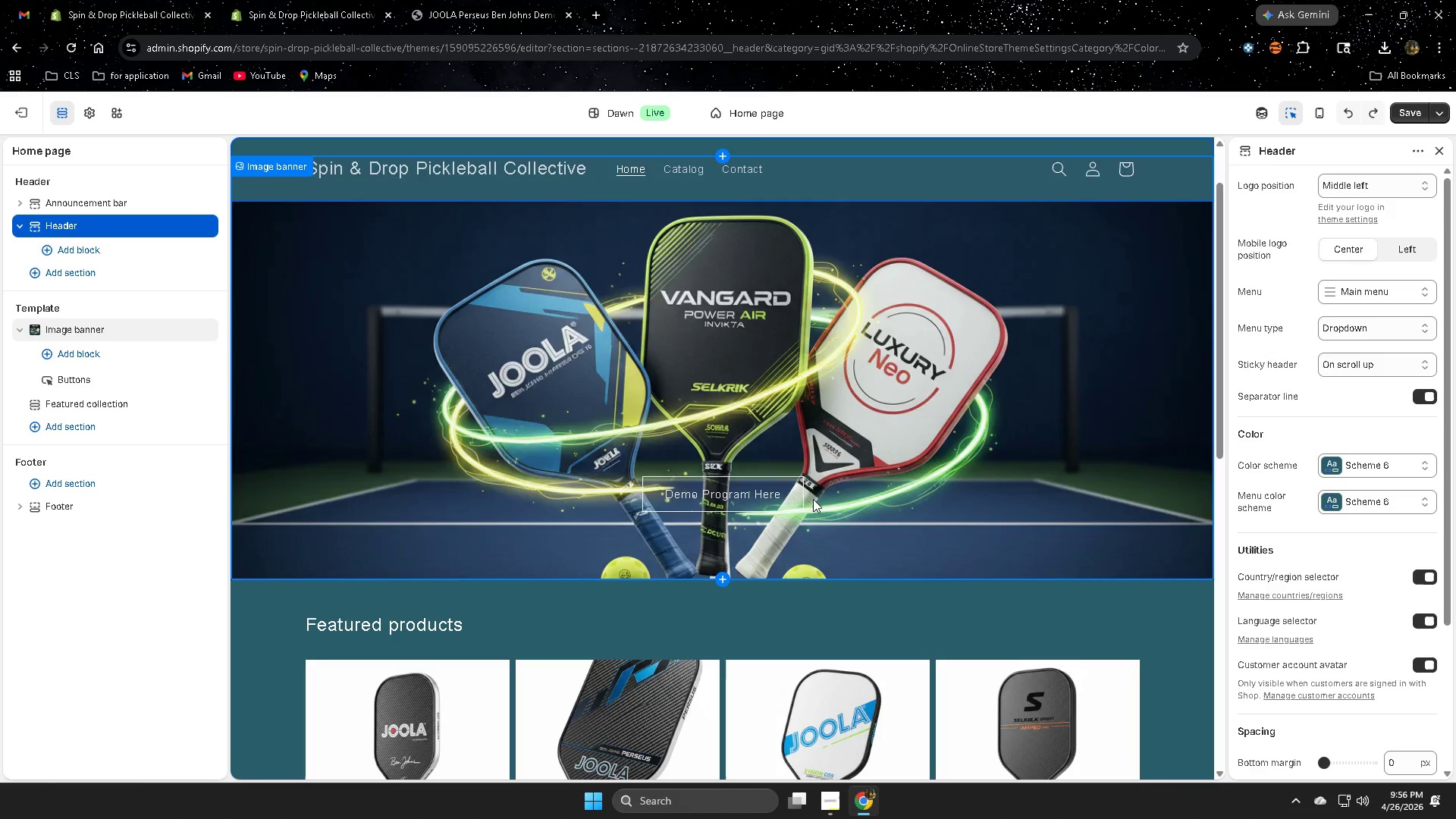 
scroll: coordinate [850, 462], scroll_direction: up, amount: 6.0
 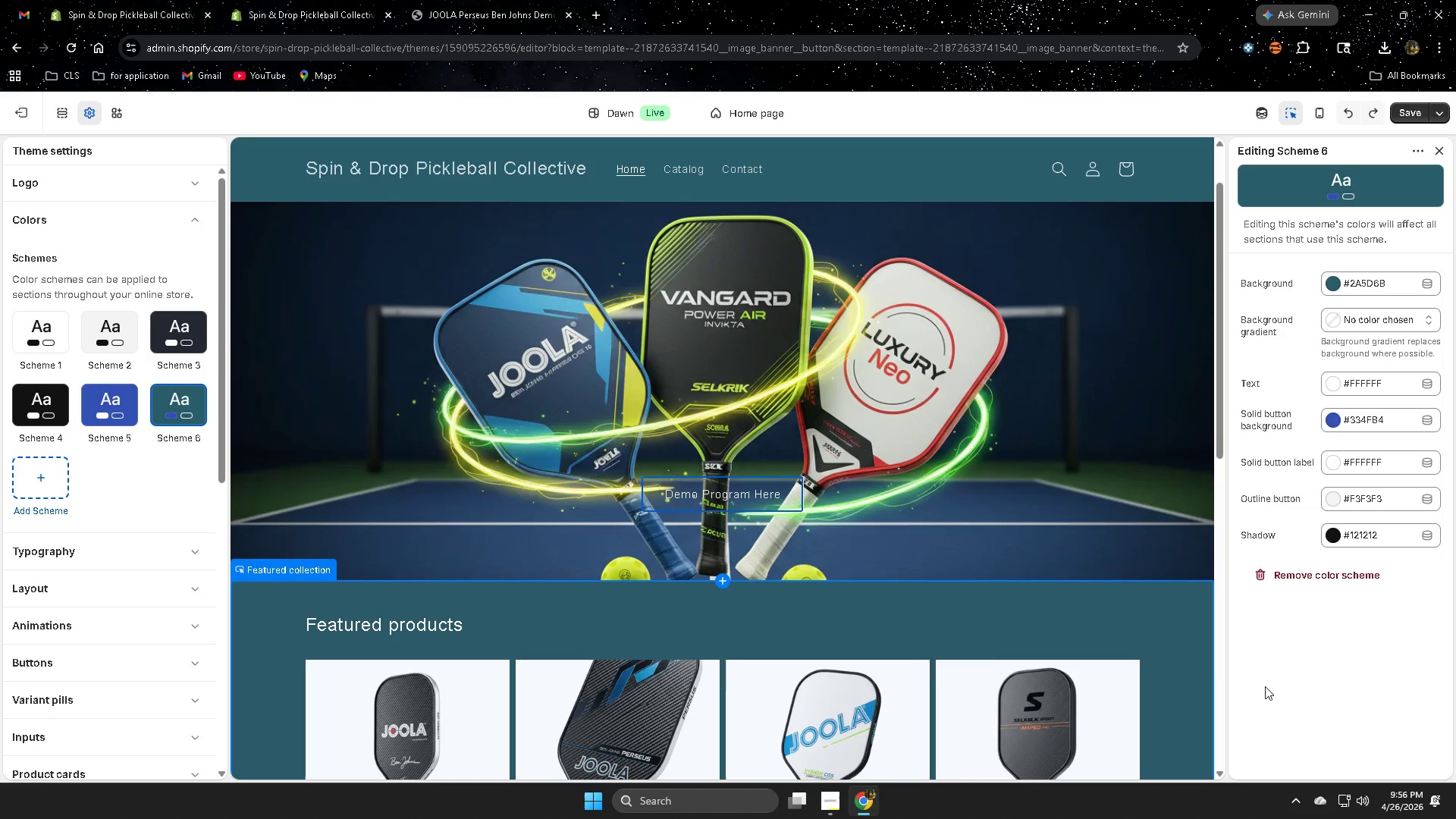 
scroll: coordinate [1042, 558], scroll_direction: down, amount: 1.0
 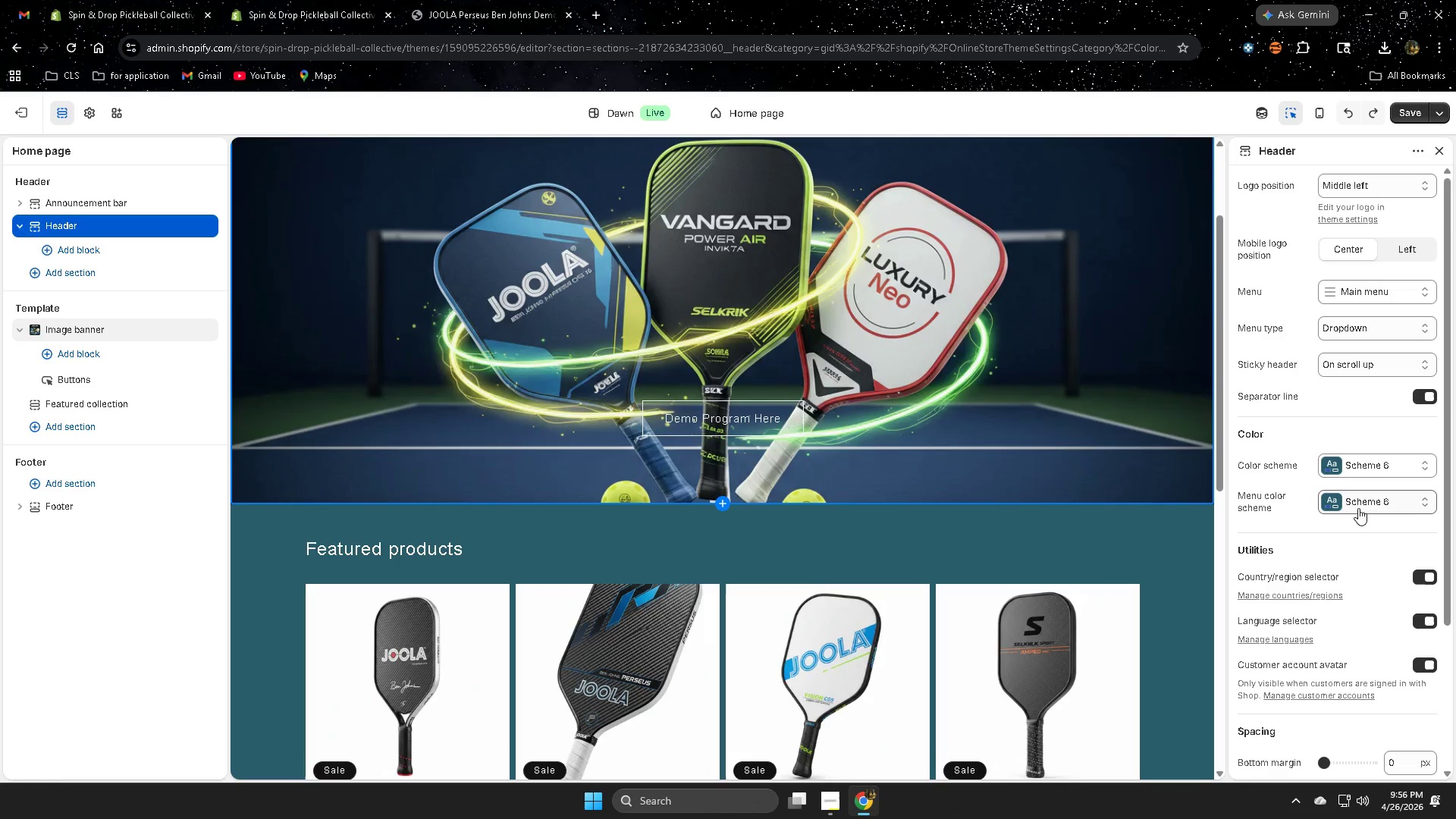 
left_click([1372, 503])
 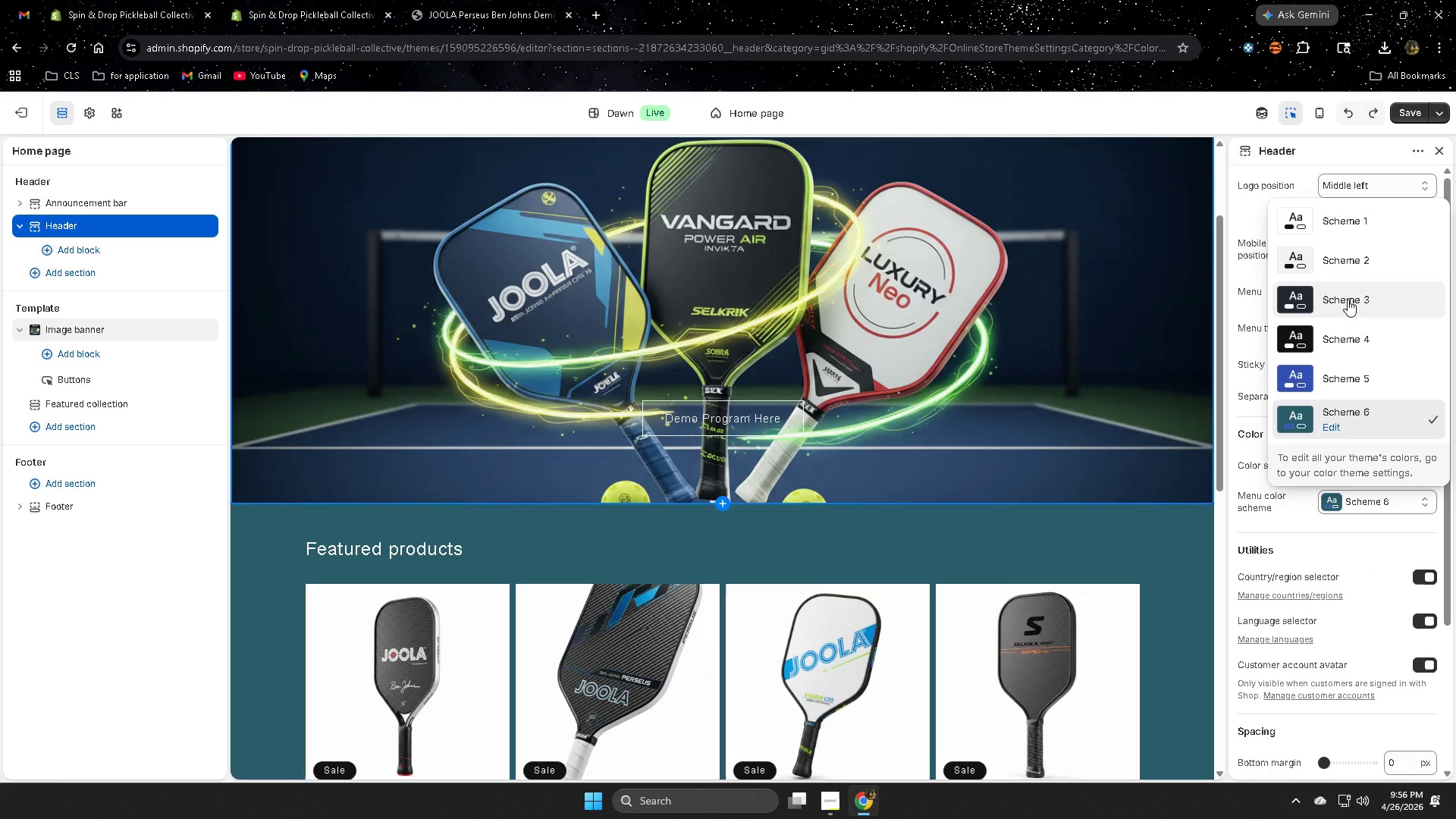 
left_click([1348, 298])
 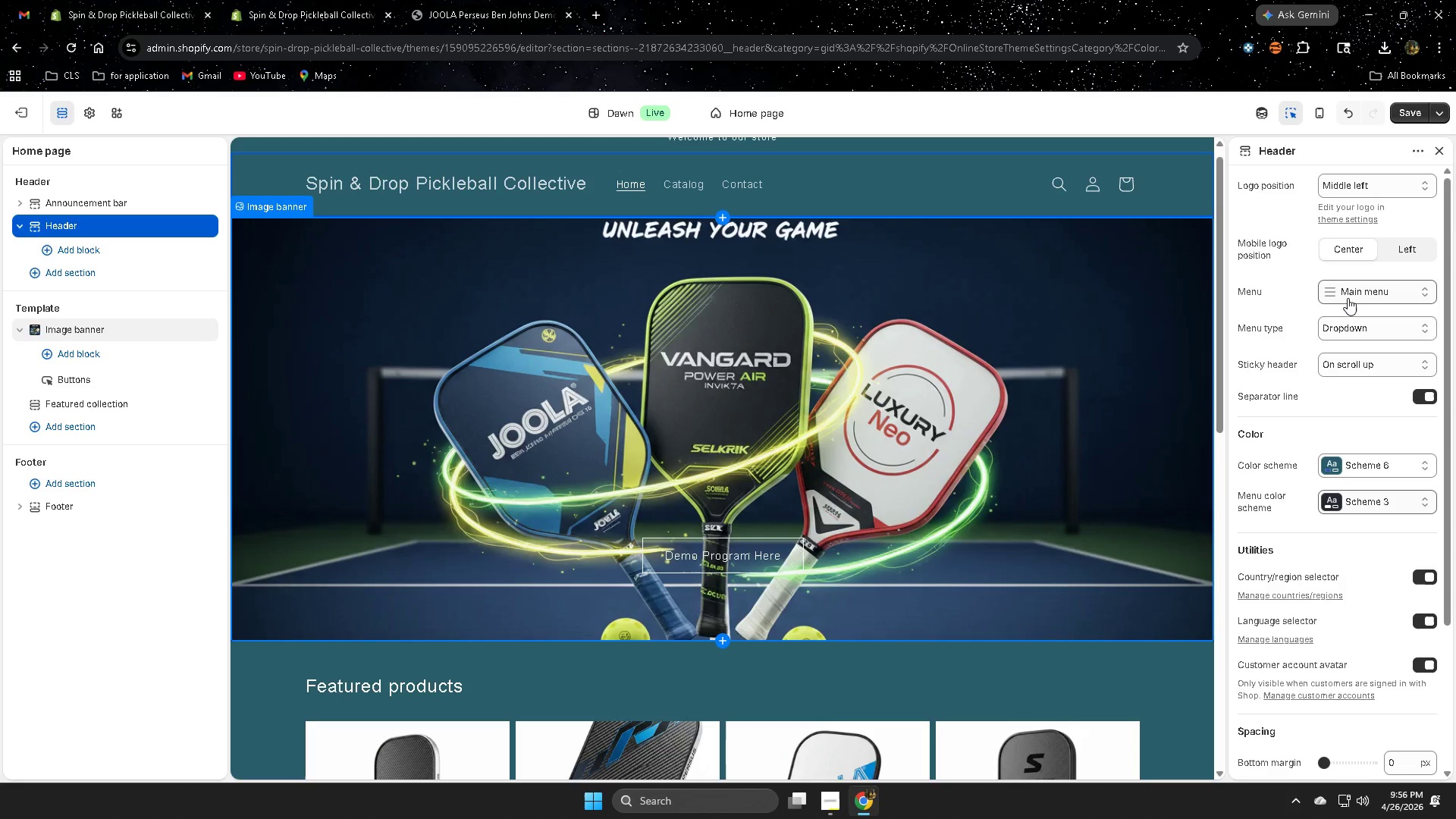 
wait(5.06)
 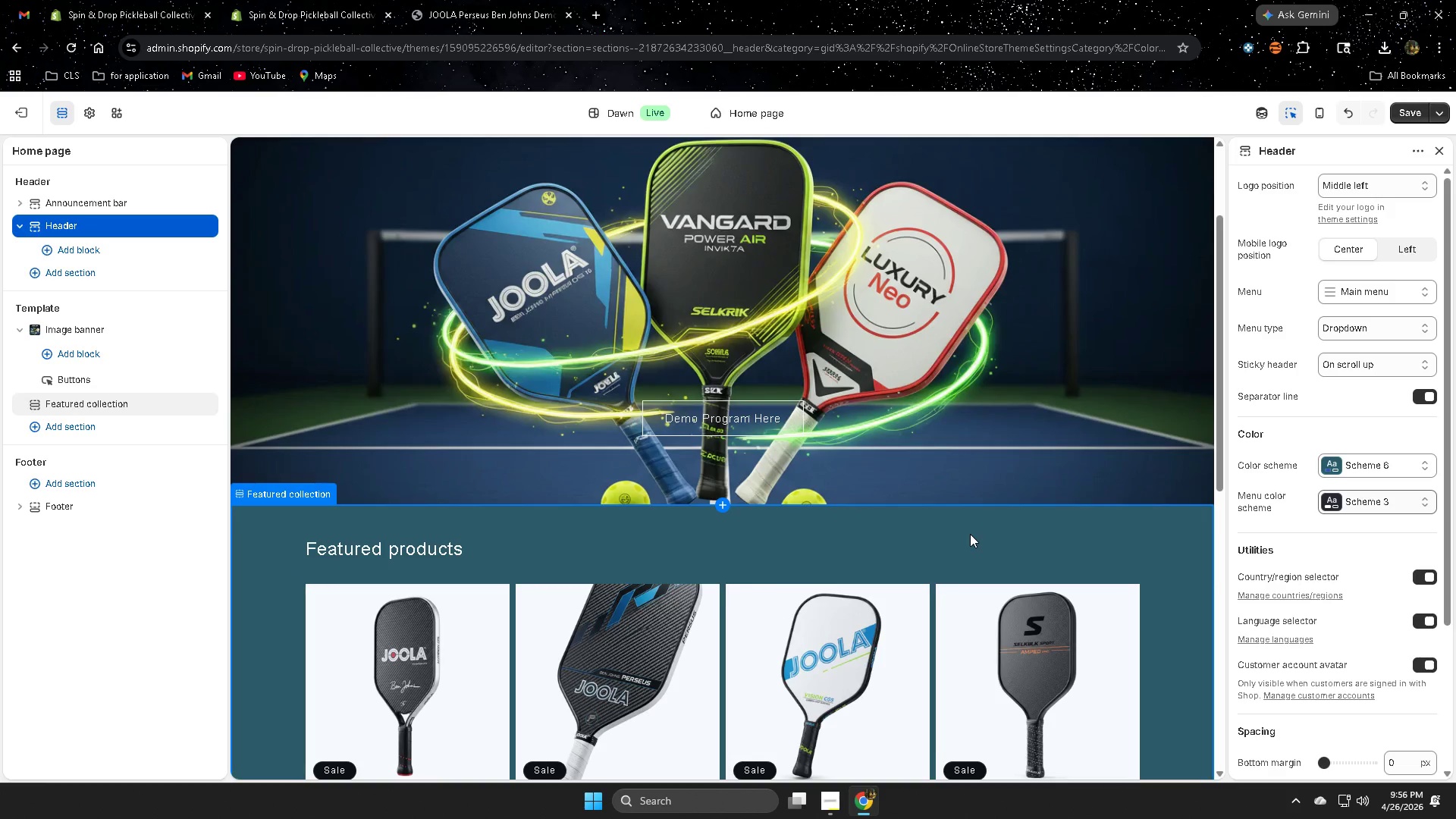 
left_click([1376, 460])
 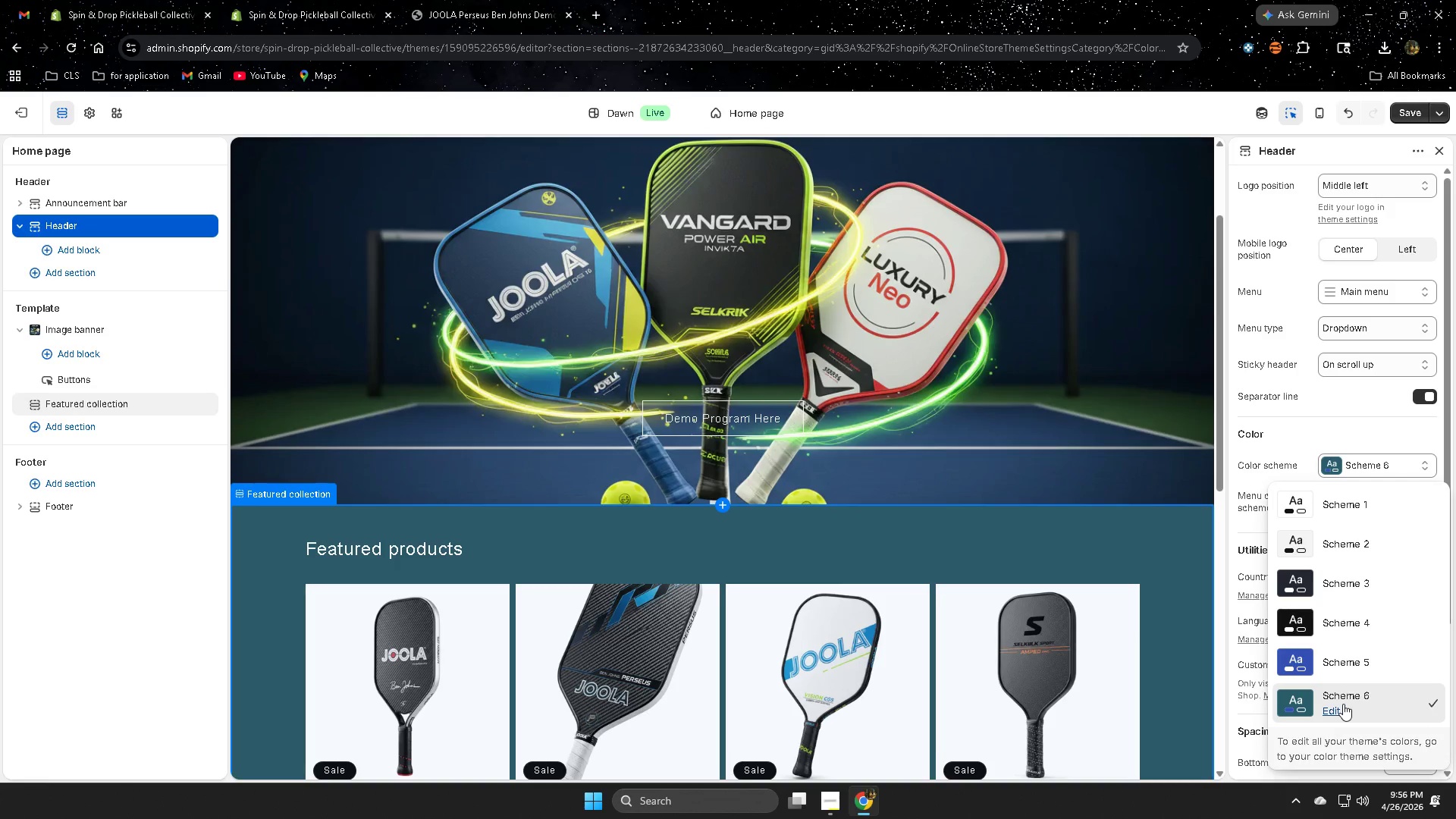 
scroll: coordinate [968, 535], scroll_direction: up, amount: 1.0
 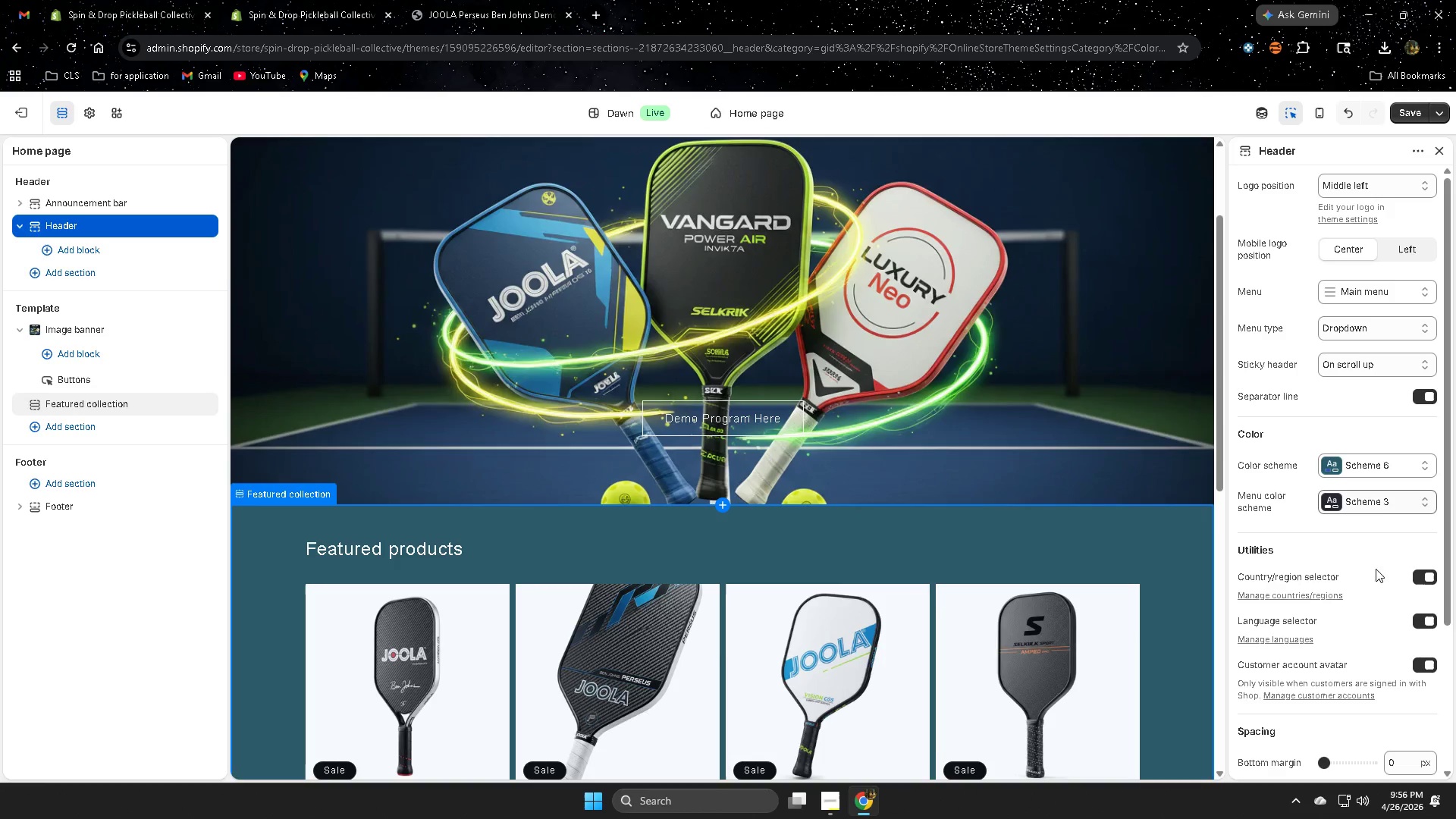 
left_click([1370, 708])
 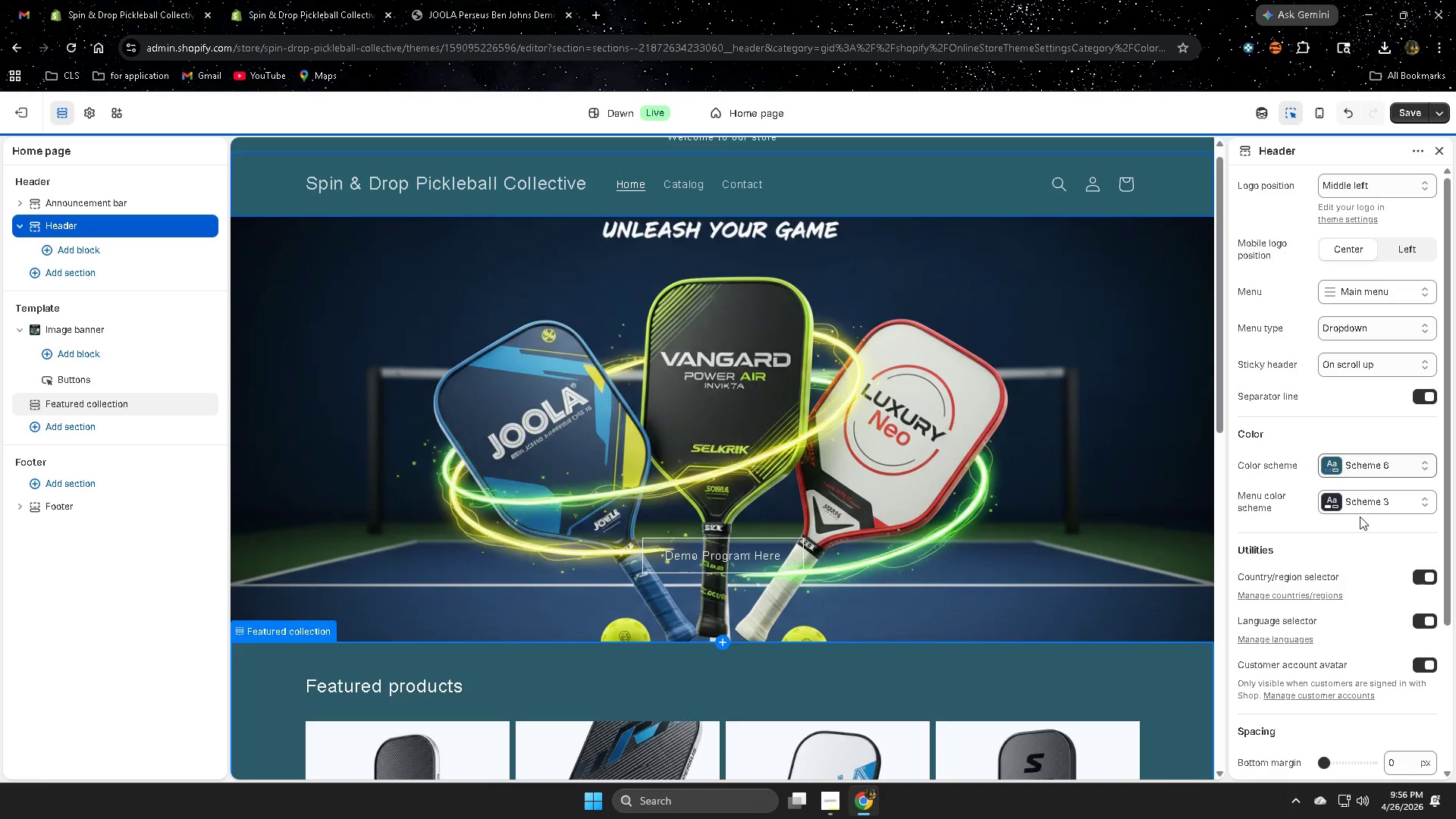 
left_click([1360, 504])
 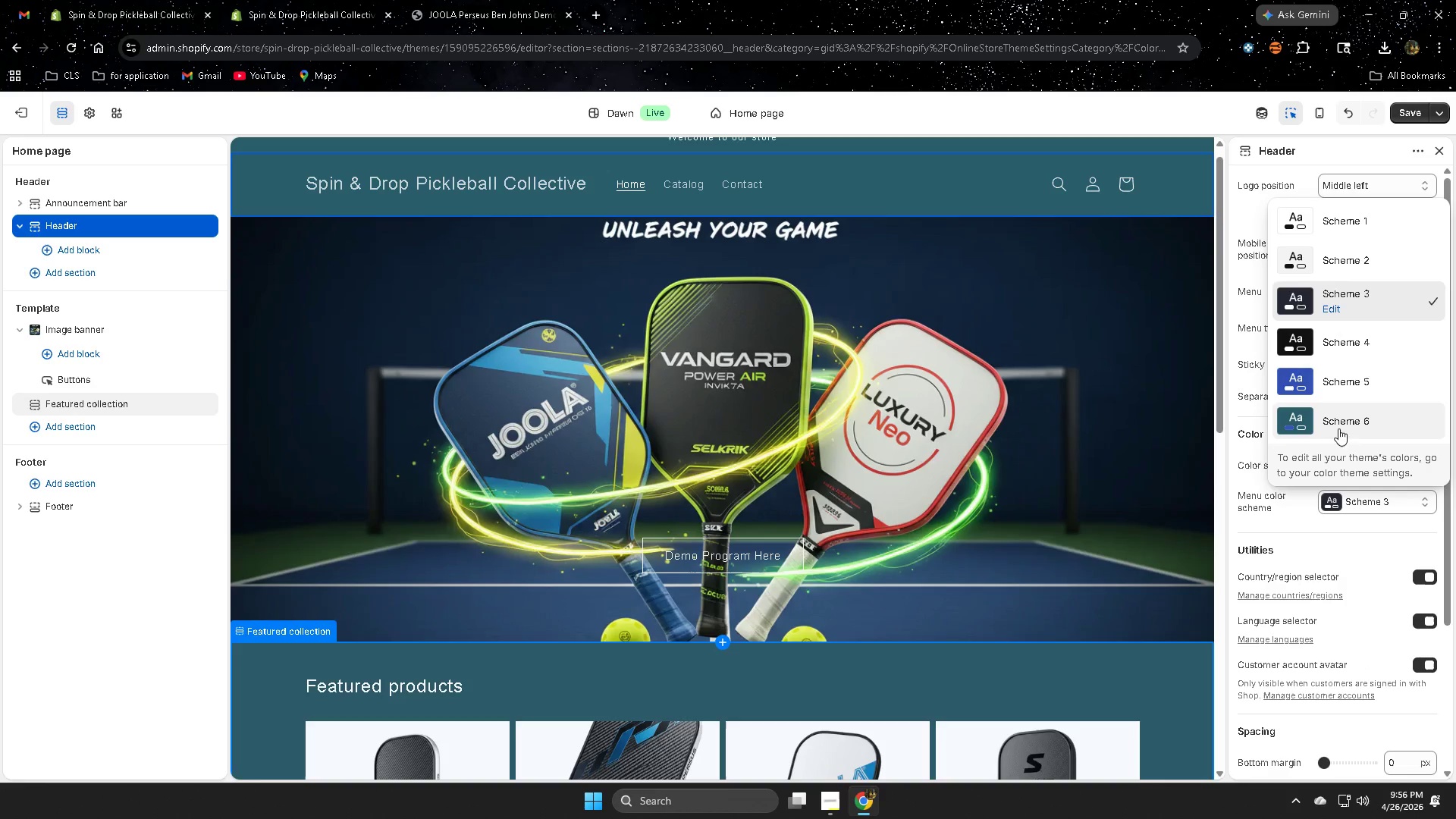 
left_click([1342, 422])
 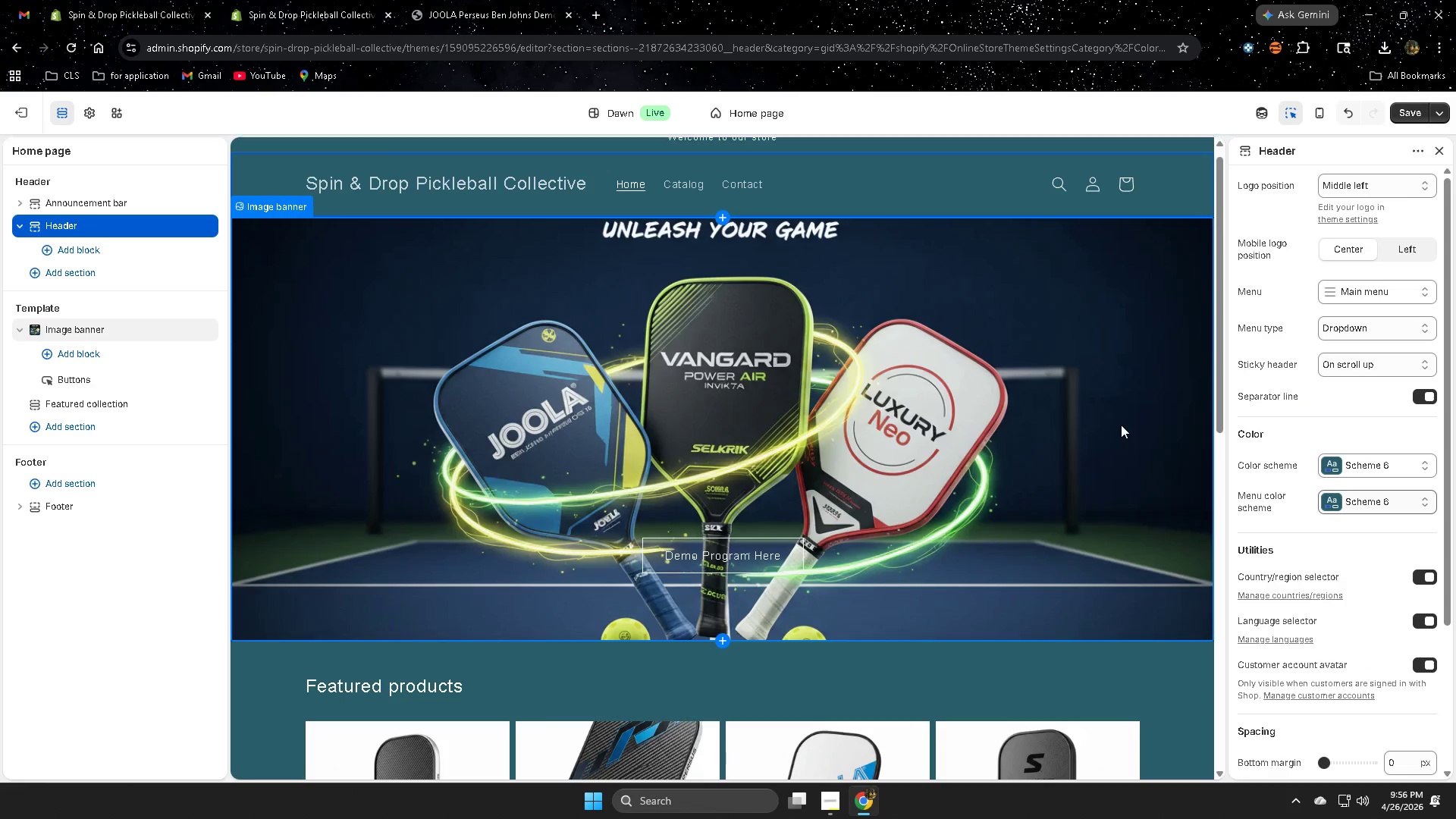 
left_click([1022, 406])
 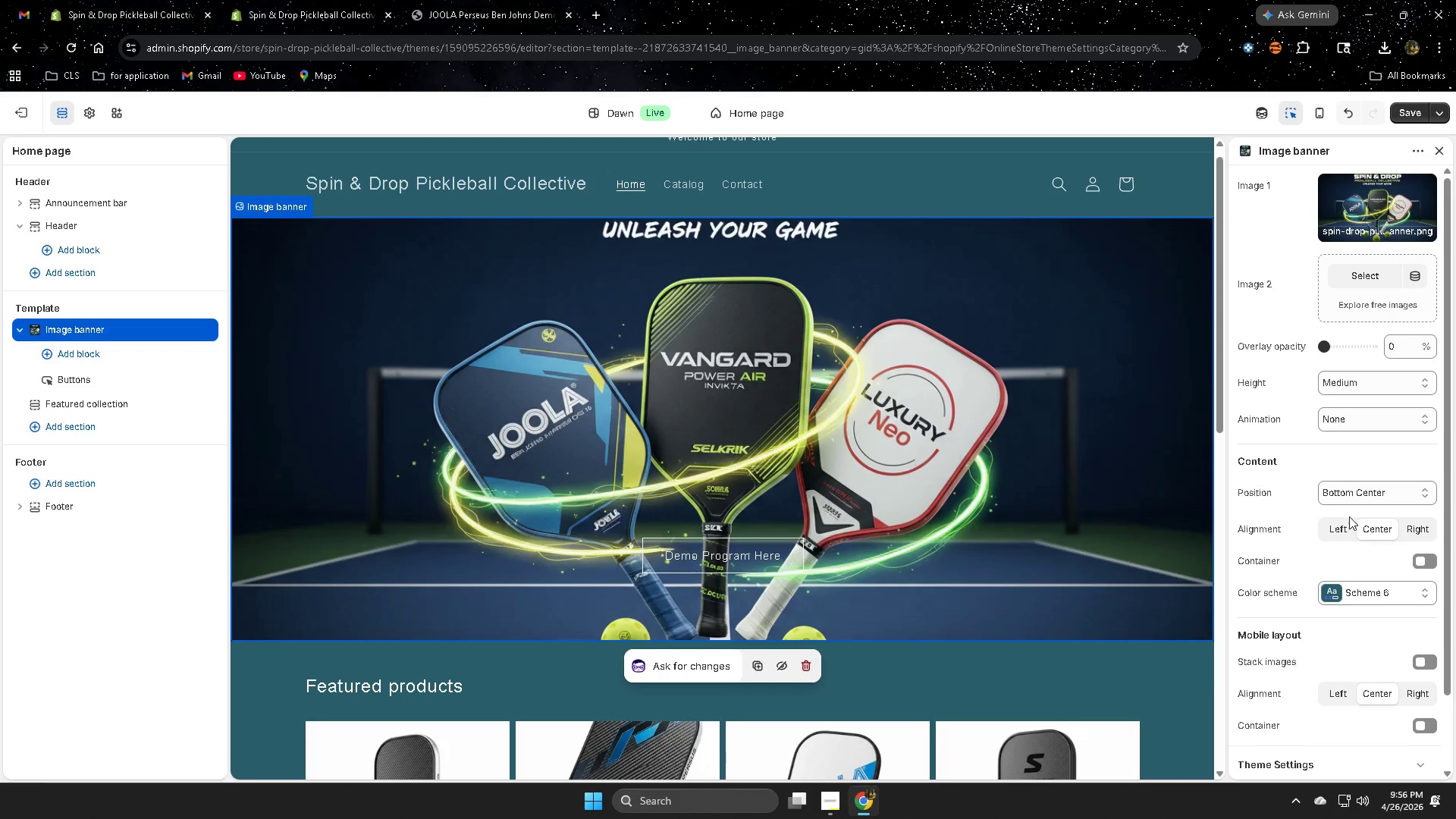 
left_click([1054, 446])
 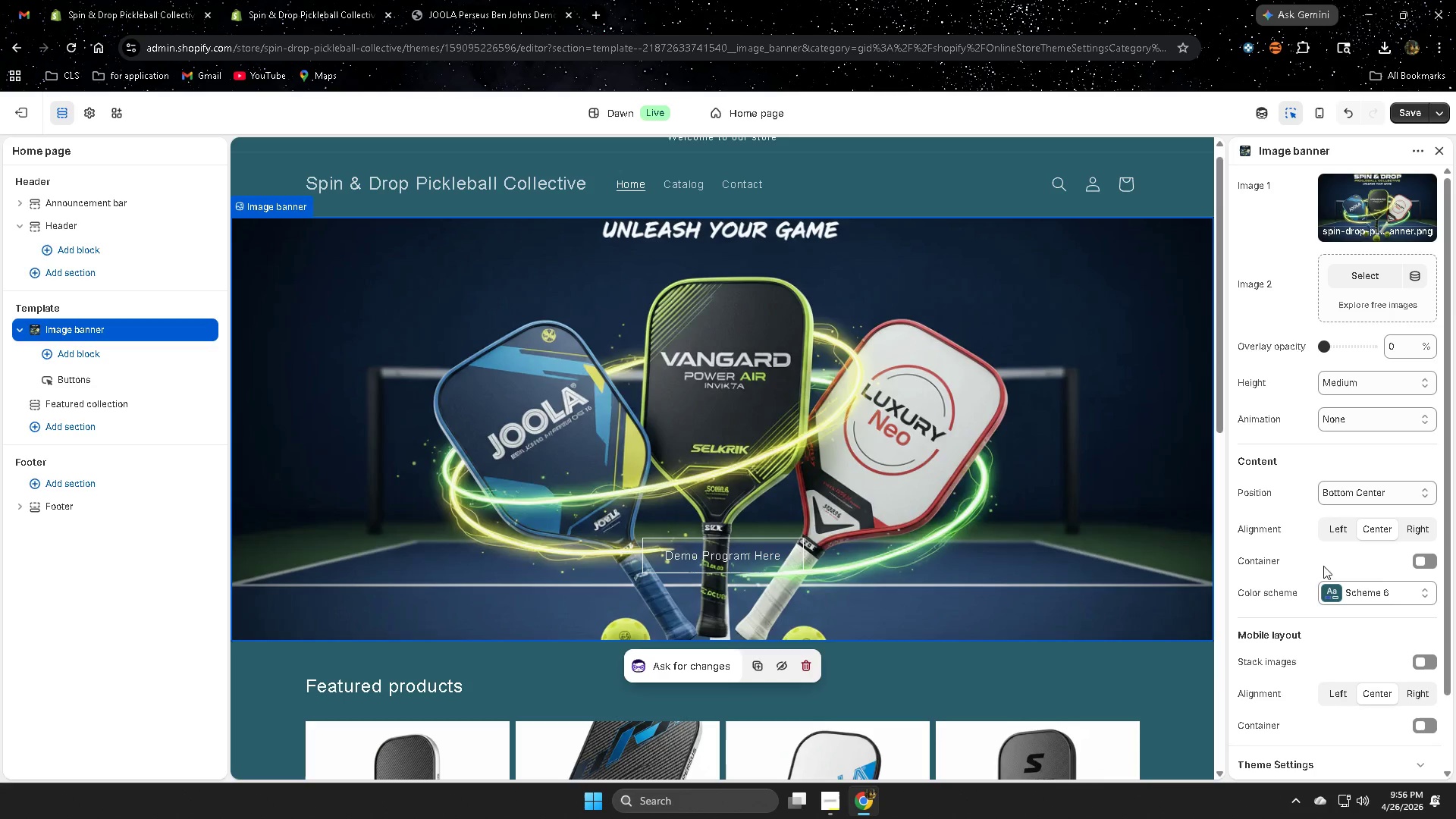 
left_click([1376, 598])
 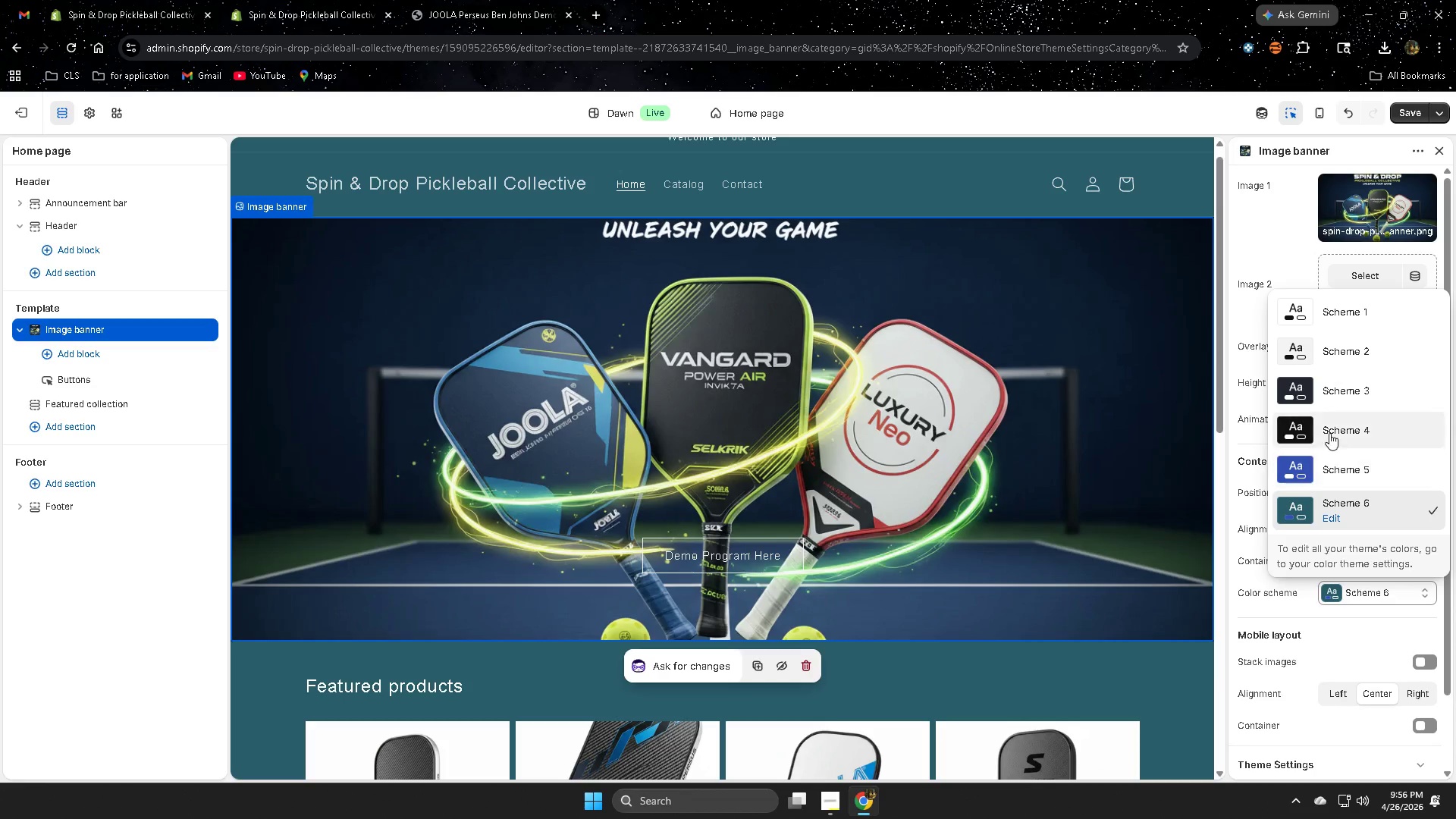 
left_click([1329, 429])
 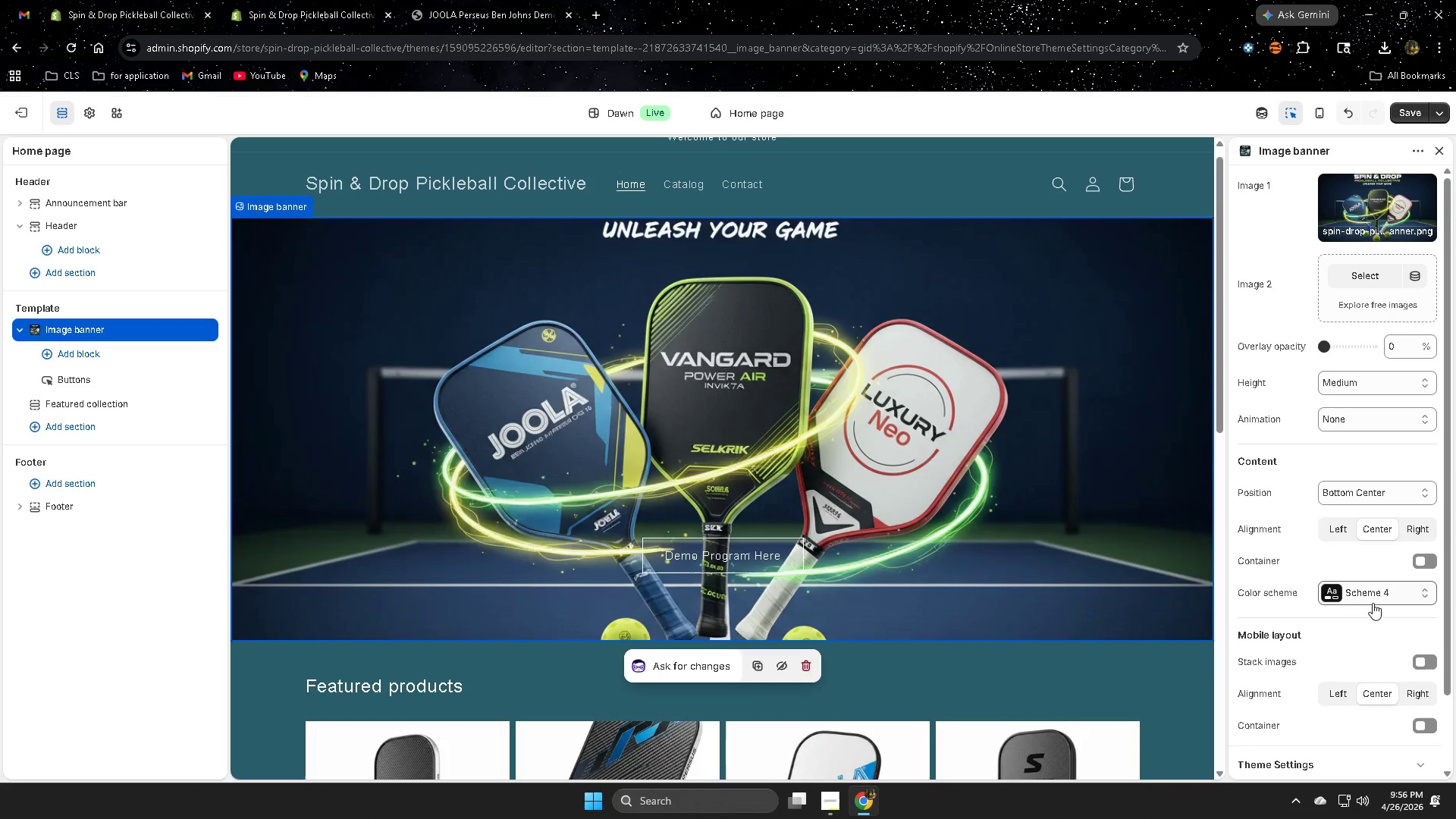 
wait(7.12)
 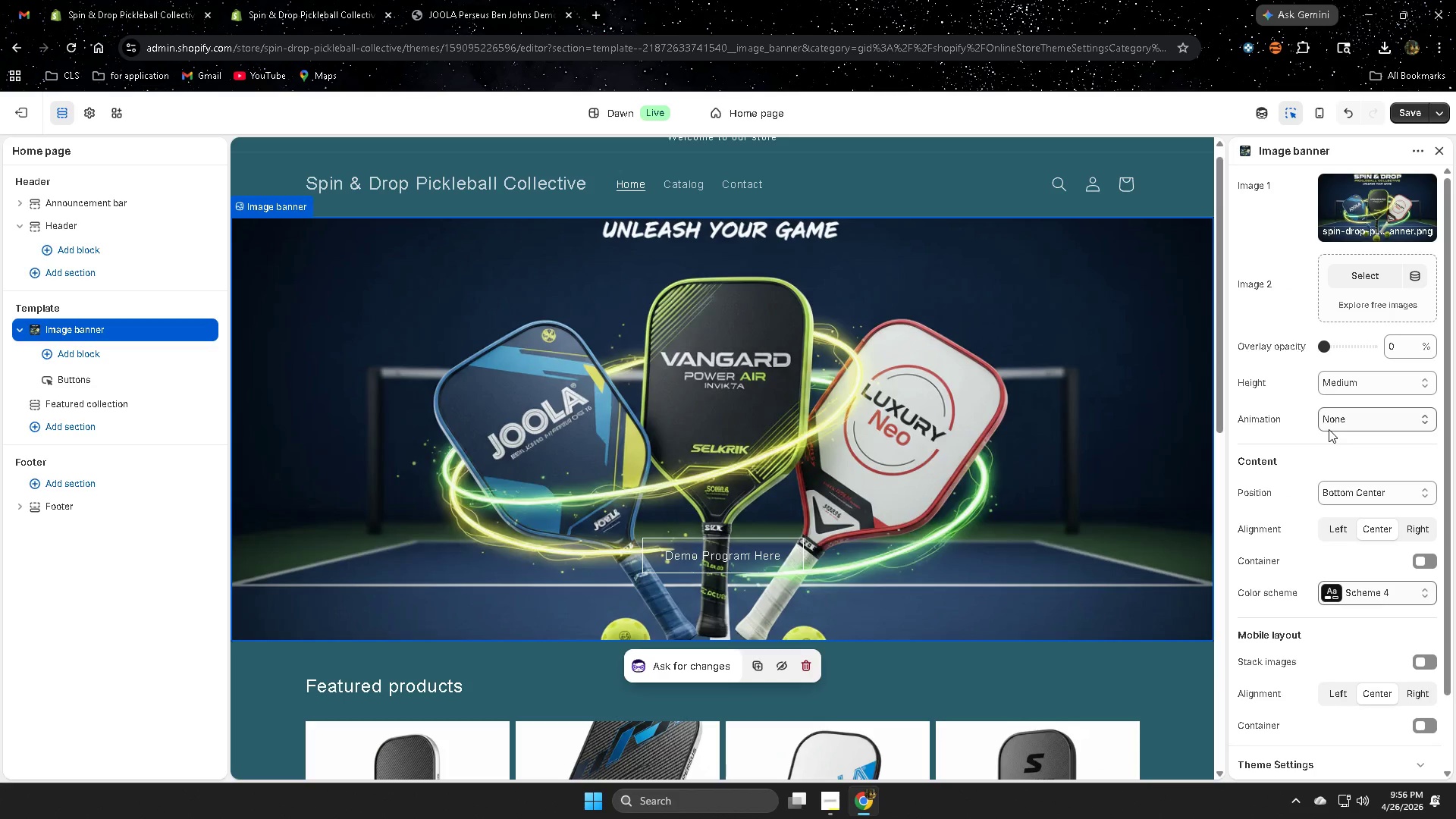 
left_click([1351, 314])
 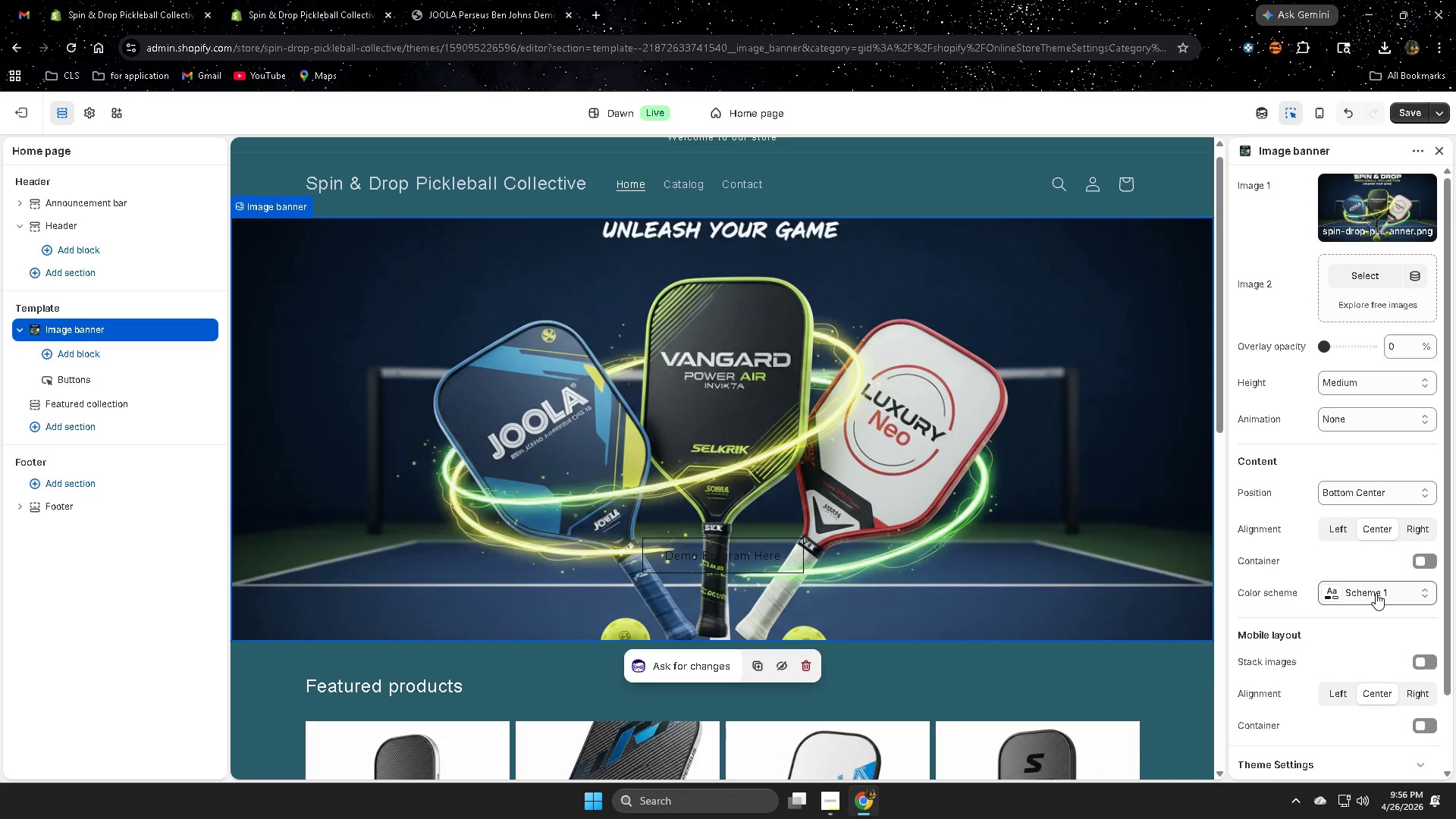 
left_click([1376, 595])
 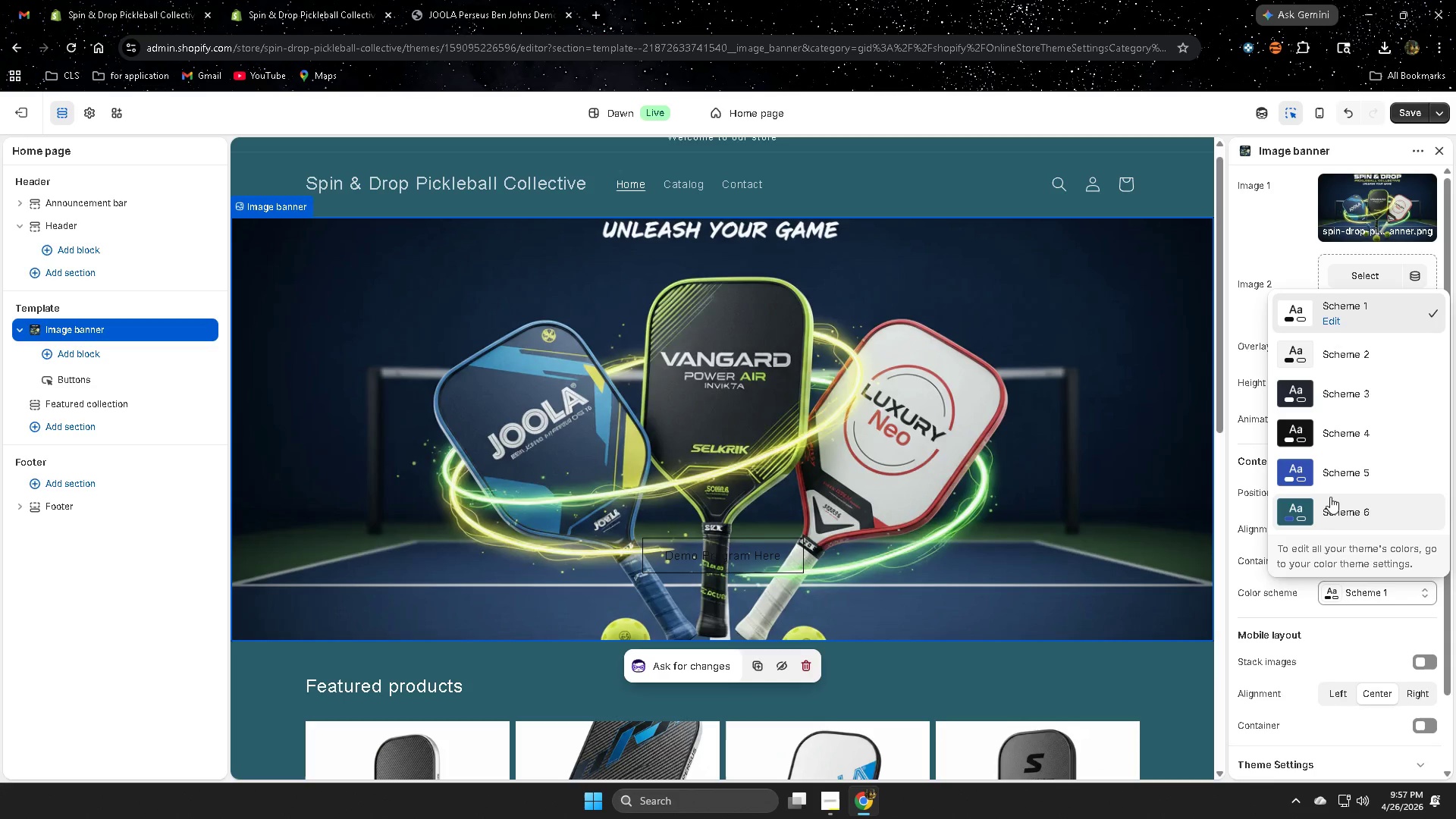 
left_click([1334, 506])
 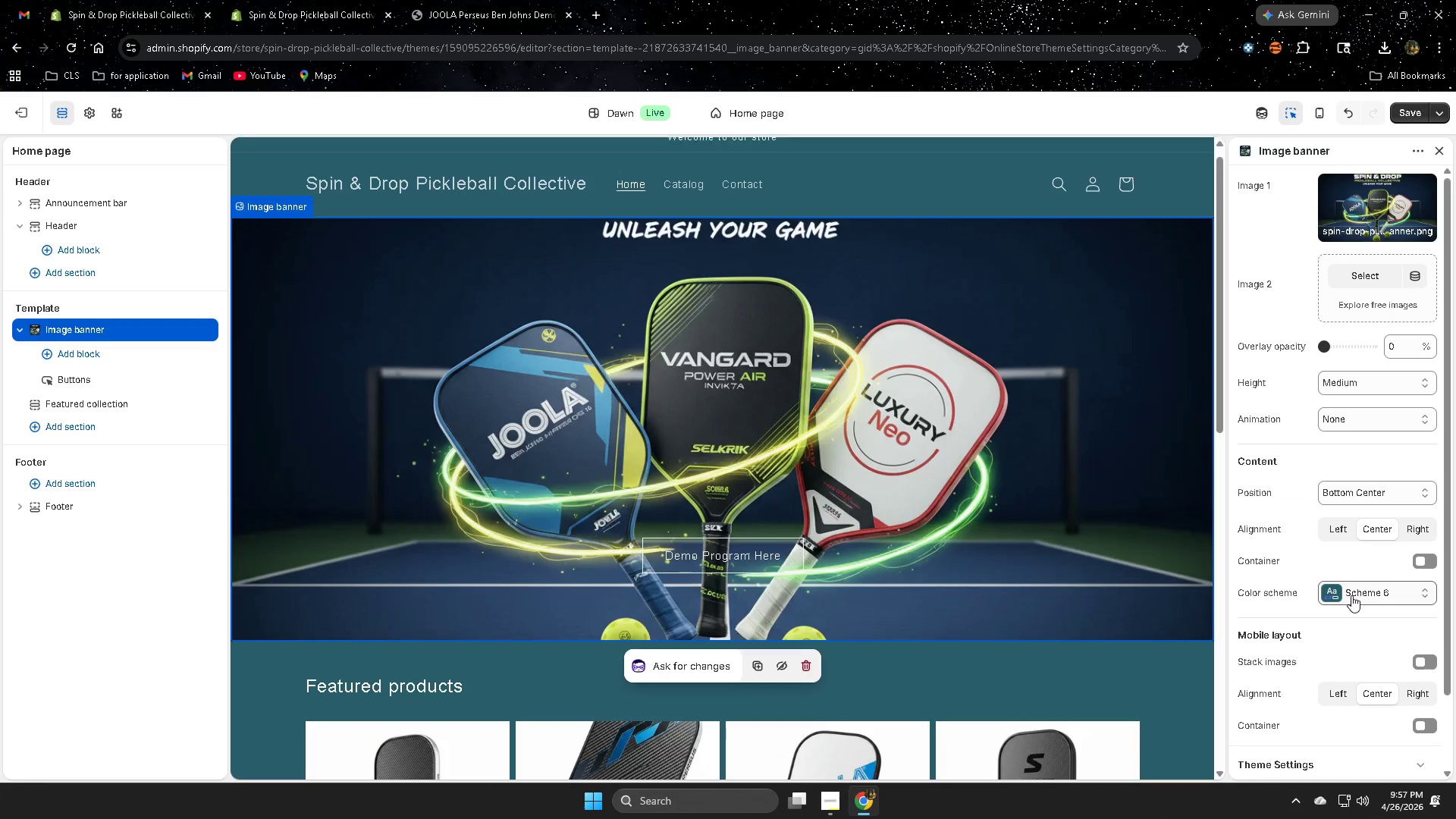 
left_click([1351, 595])
 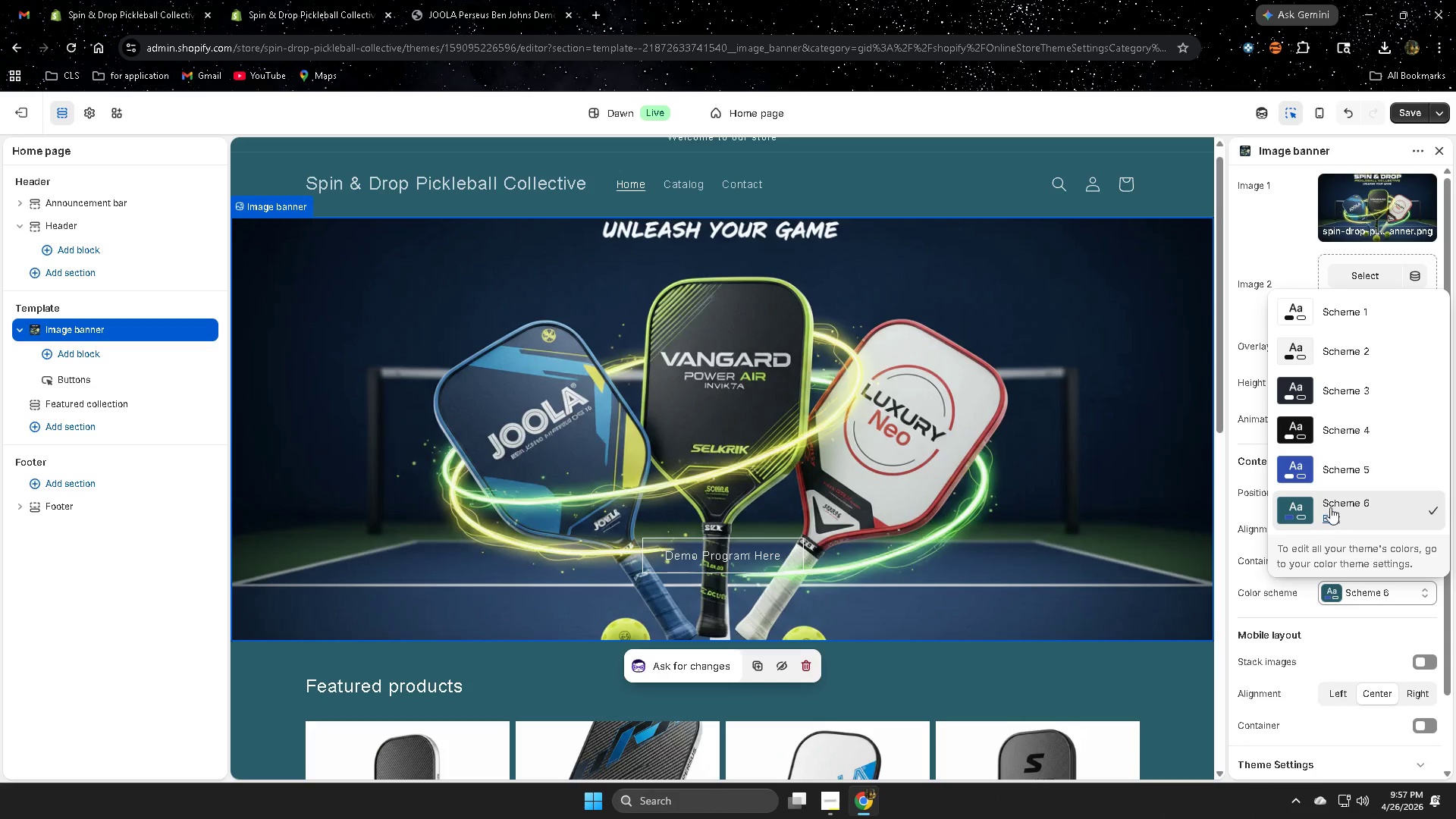 
left_click([1332, 519])
 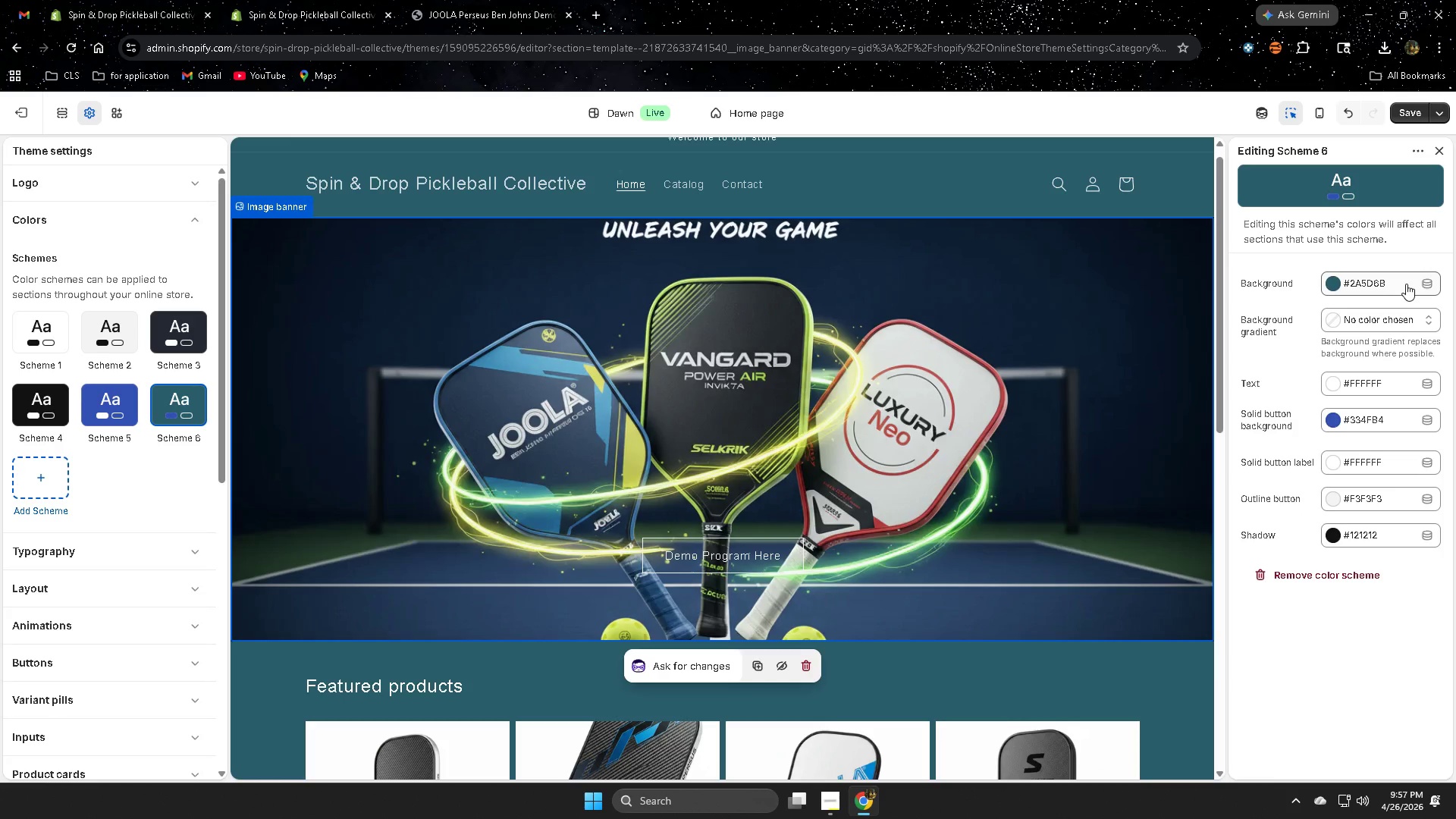 
wait(13.38)
 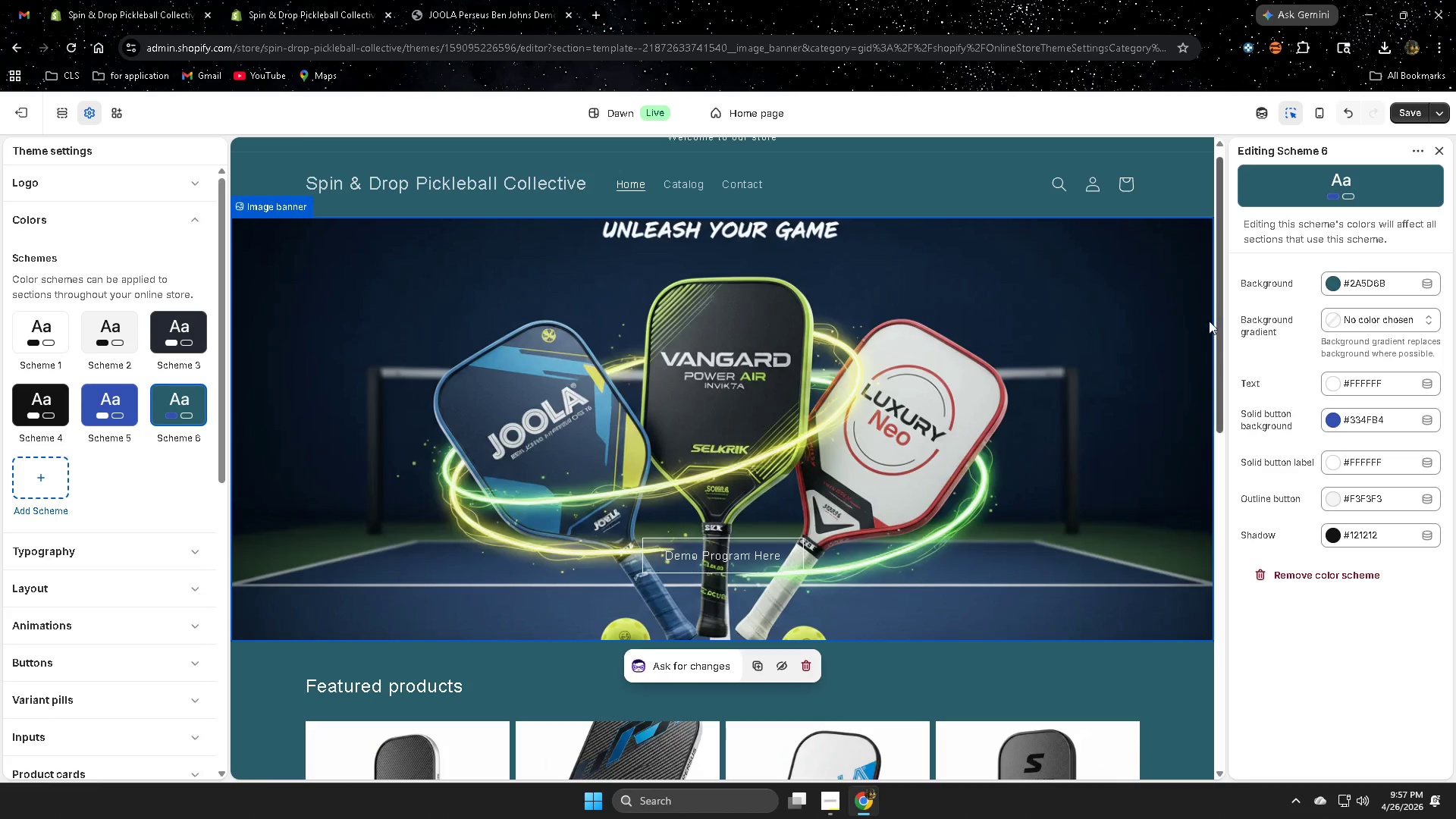 
left_click([1031, 378])
 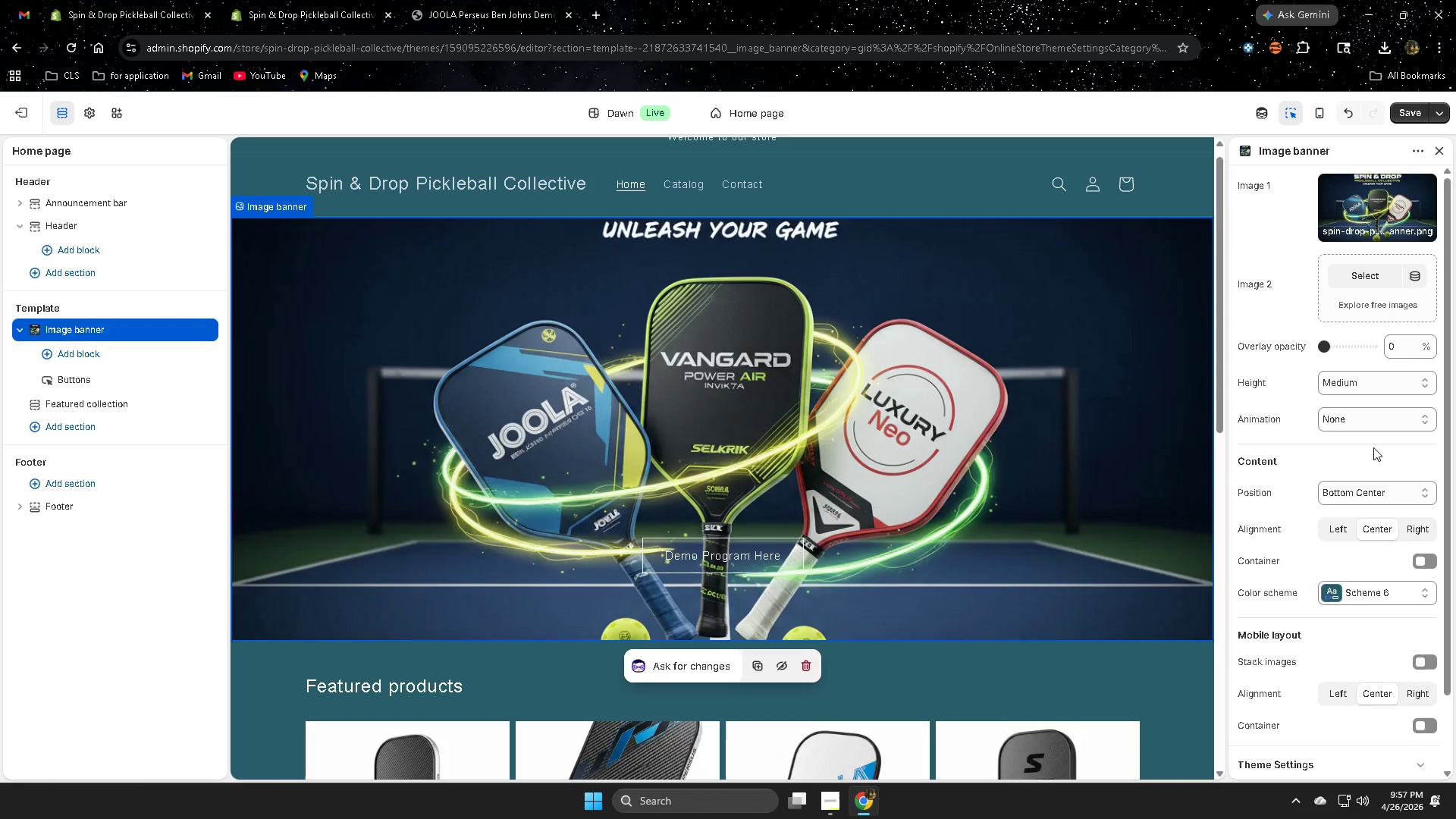 
left_click([1379, 592])
 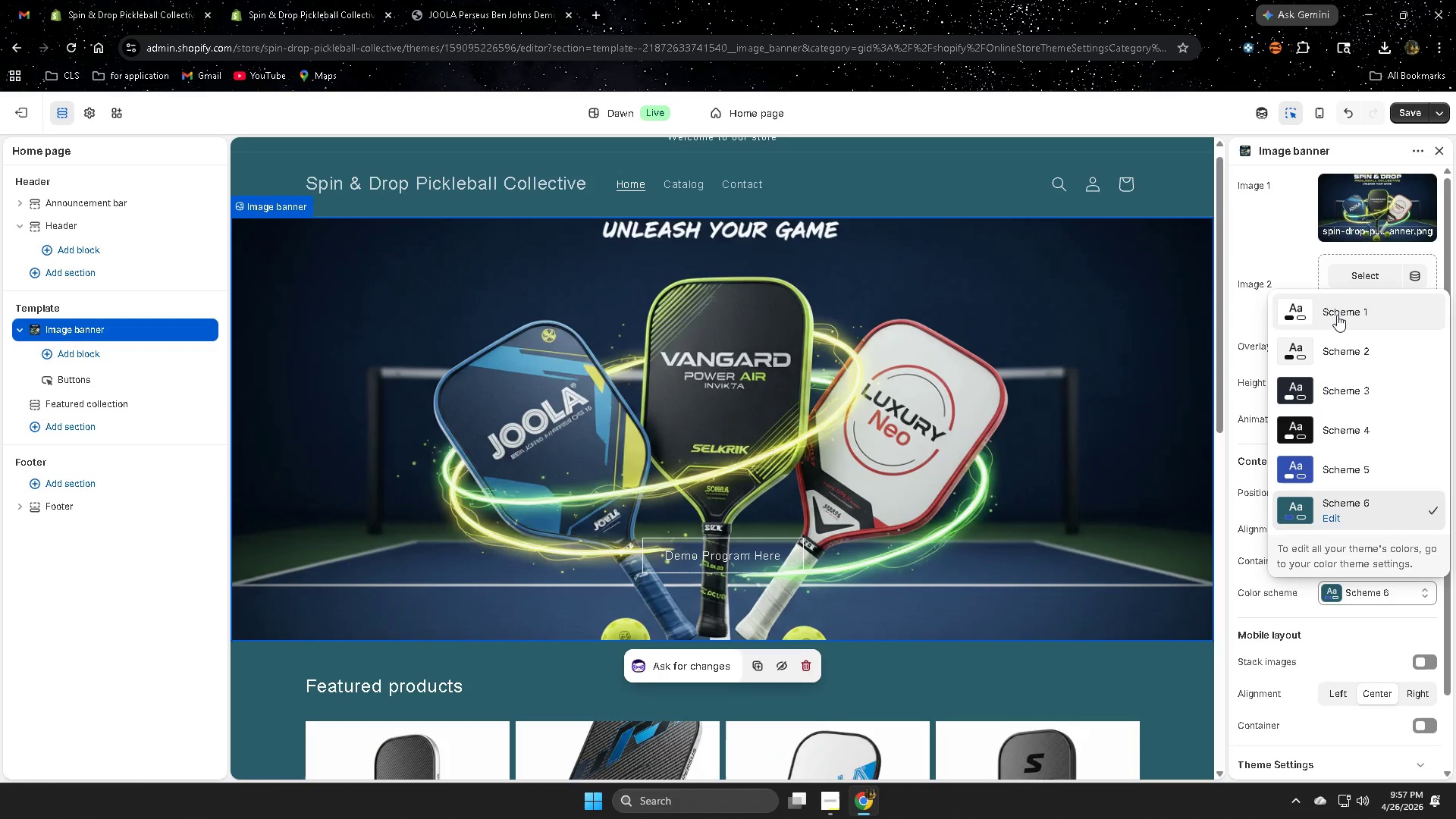 
scroll: coordinate [1288, 533], scroll_direction: up, amount: 3.0
 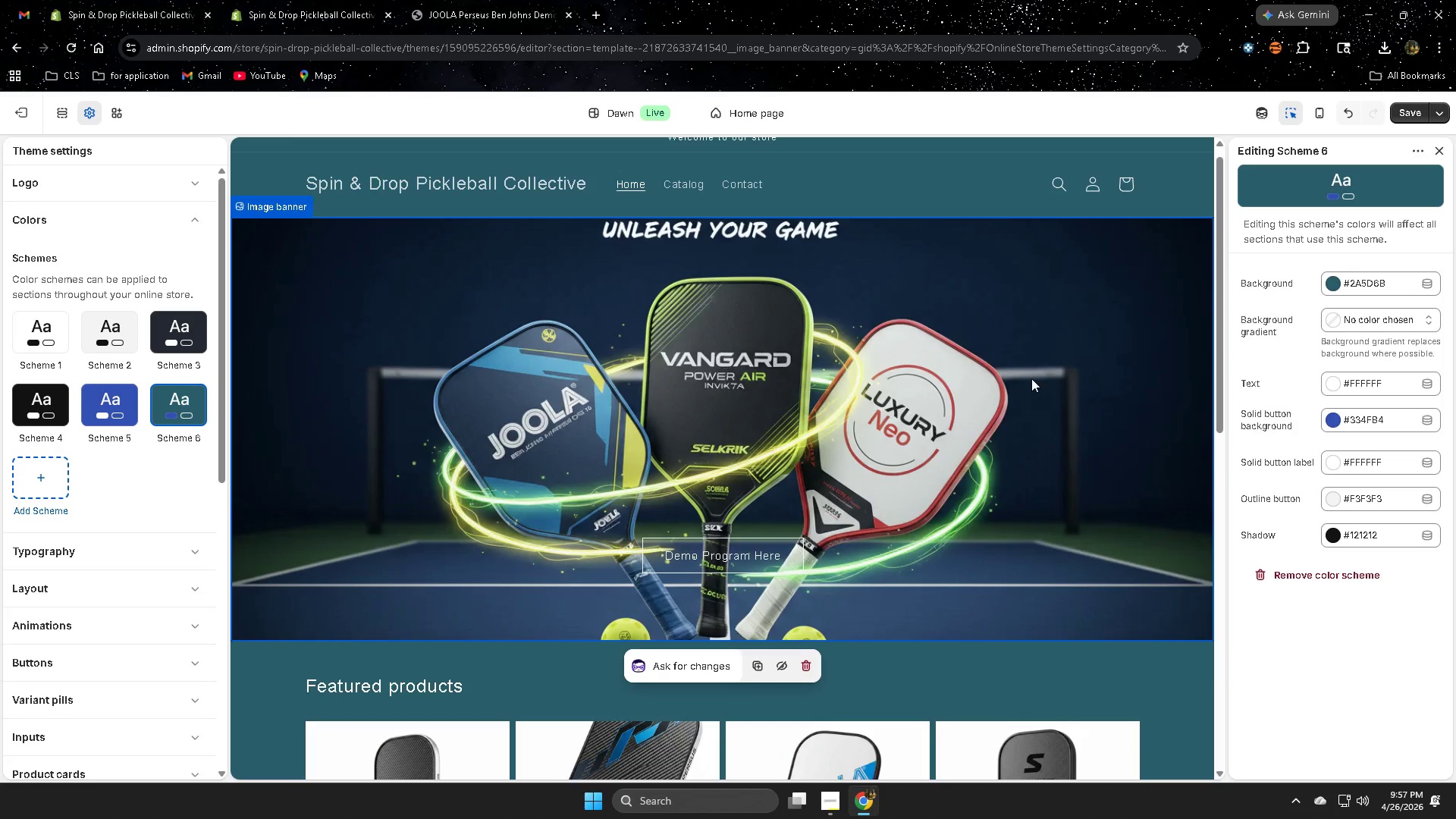 
left_click([1331, 425])
 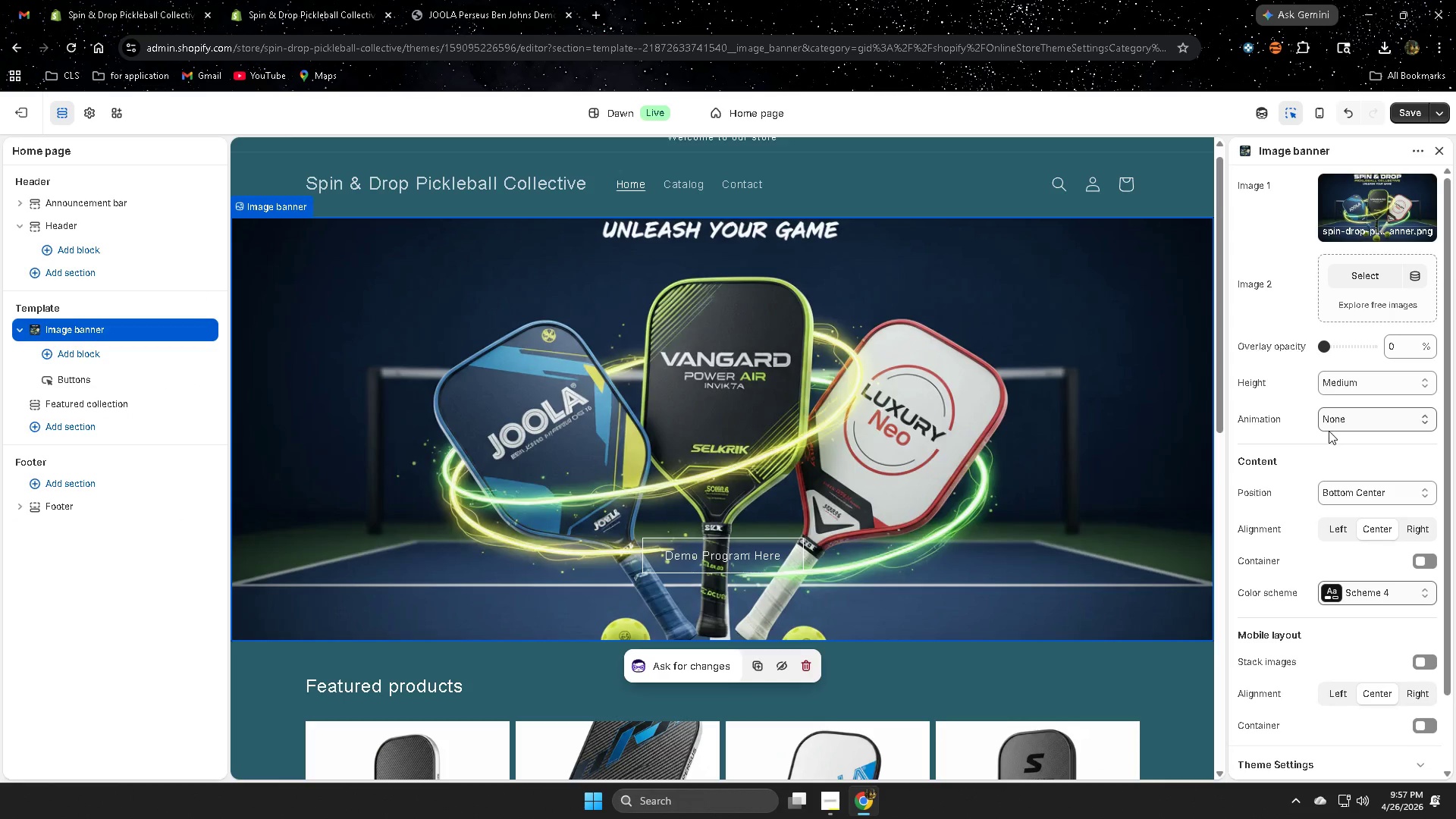 
left_click([1354, 588])
 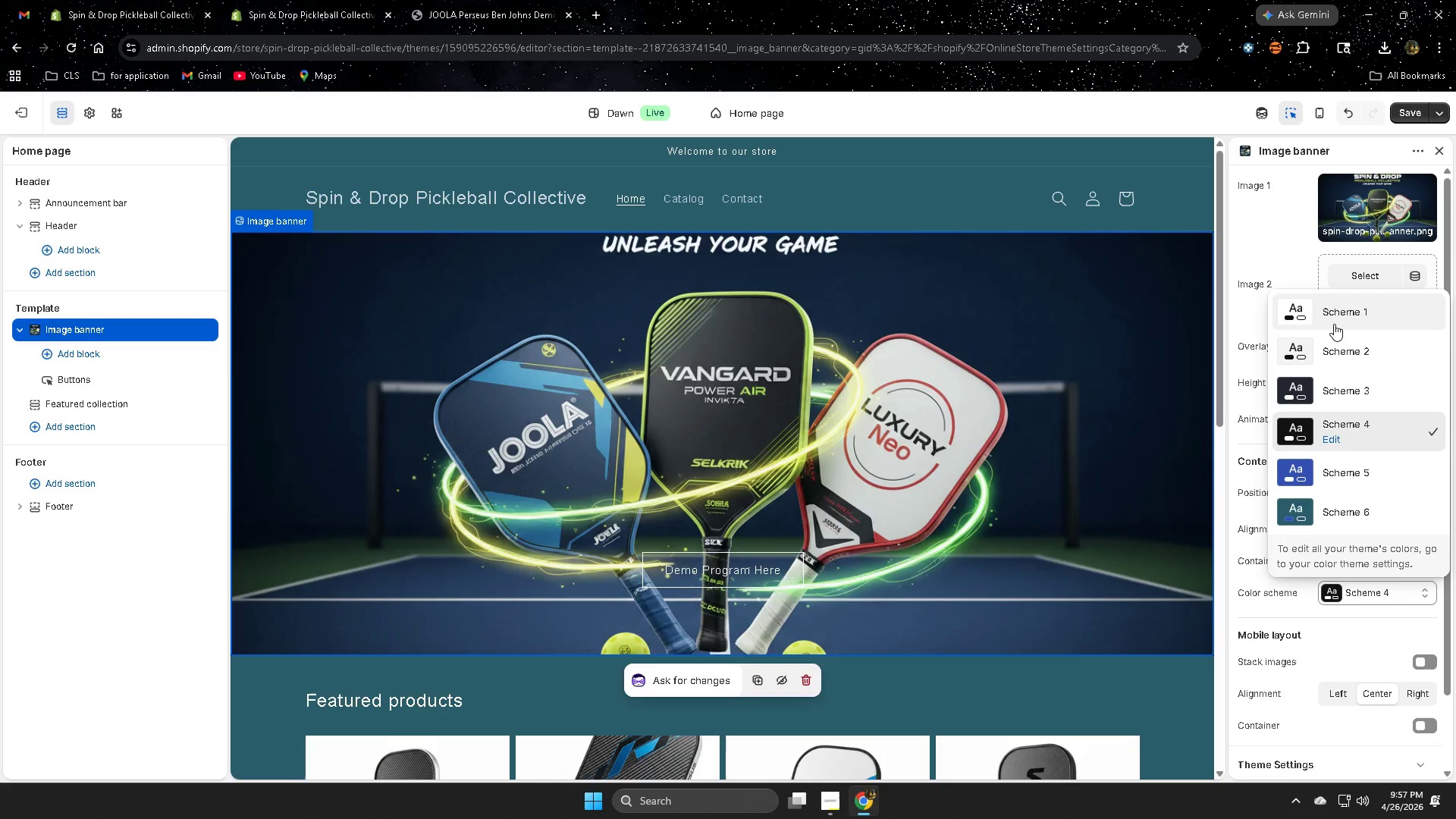 
left_click([1334, 312])
 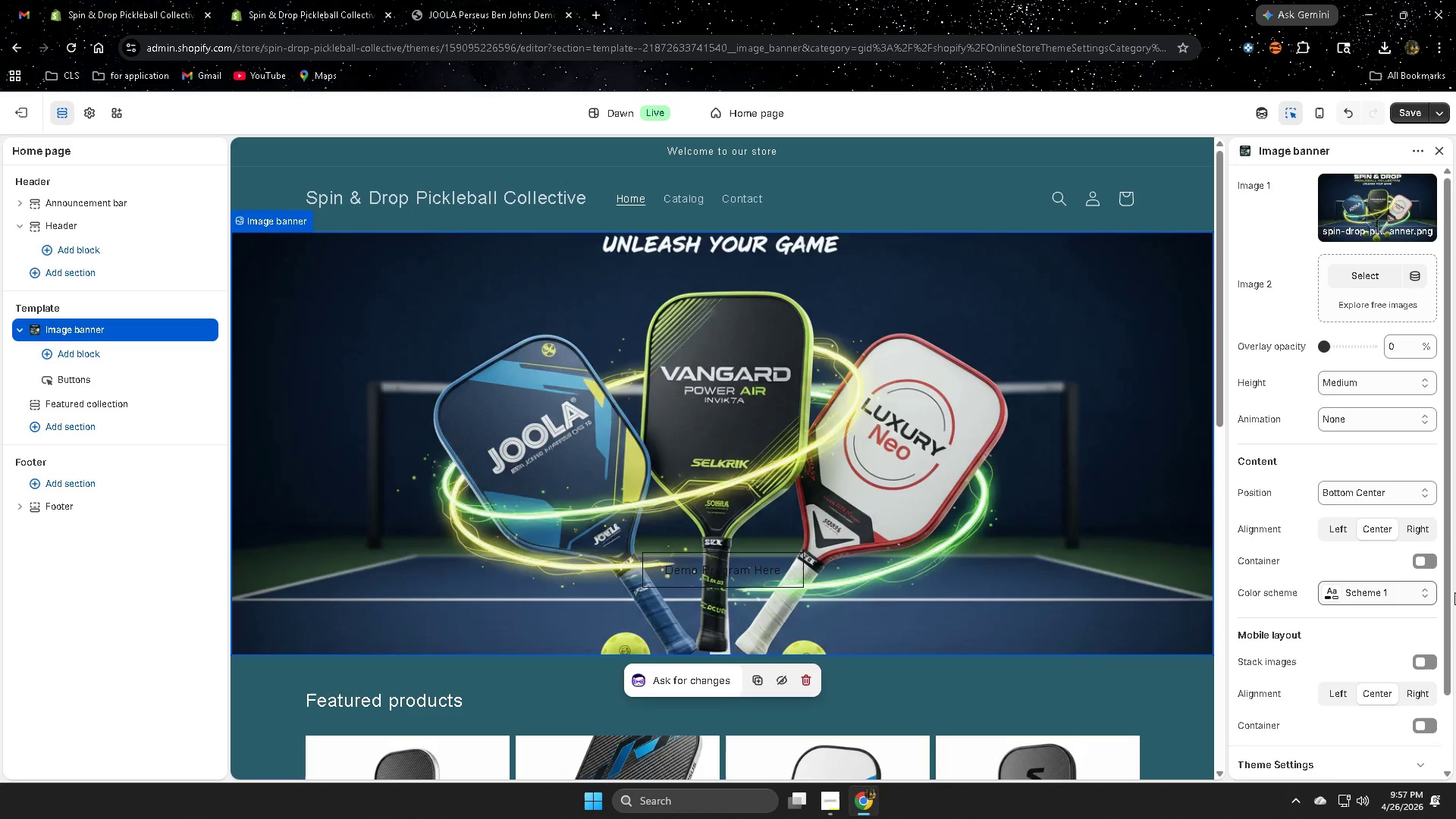 
scroll: coordinate [1103, 573], scroll_direction: up, amount: 3.0
 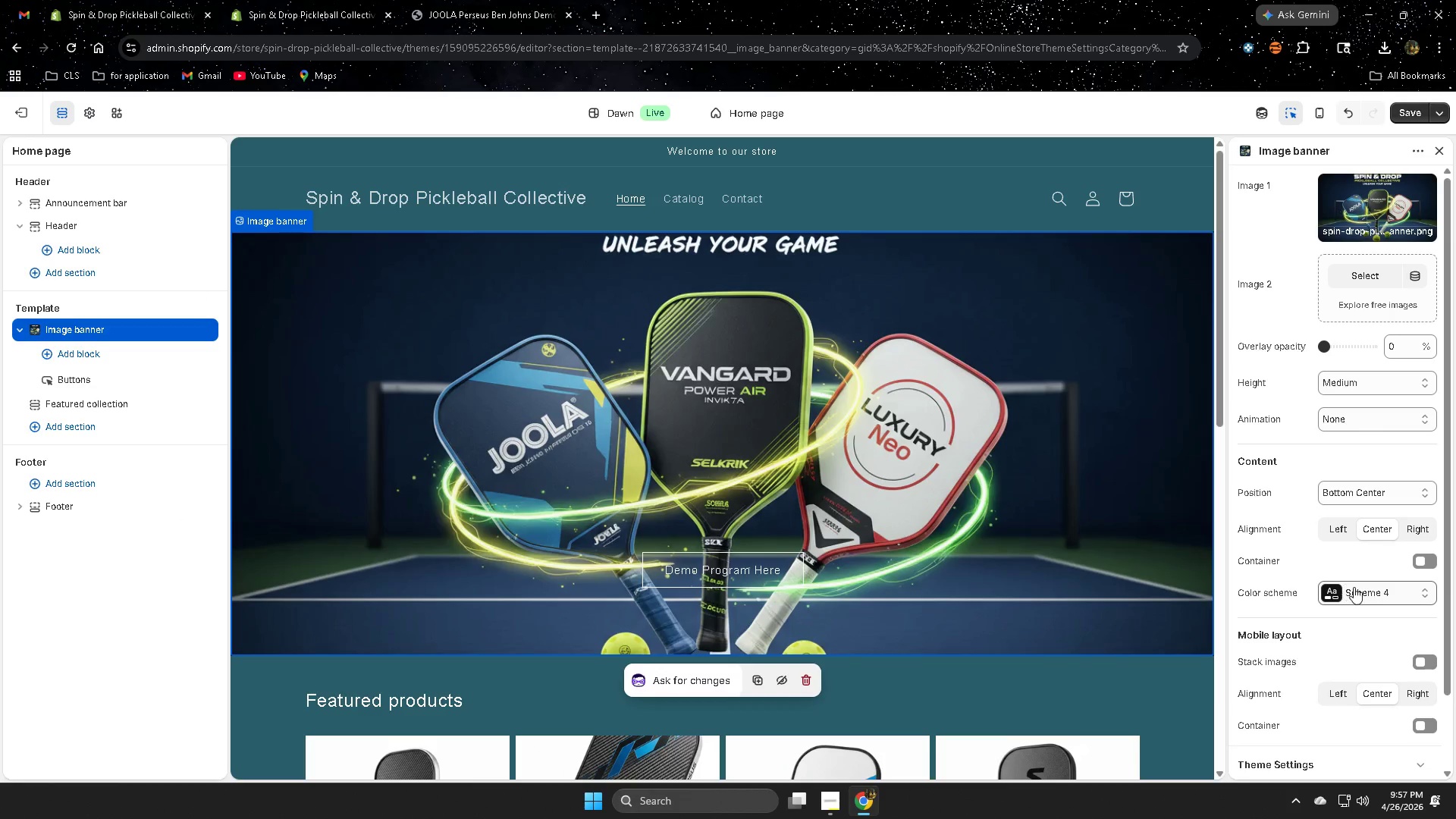 
left_click([1368, 601])
 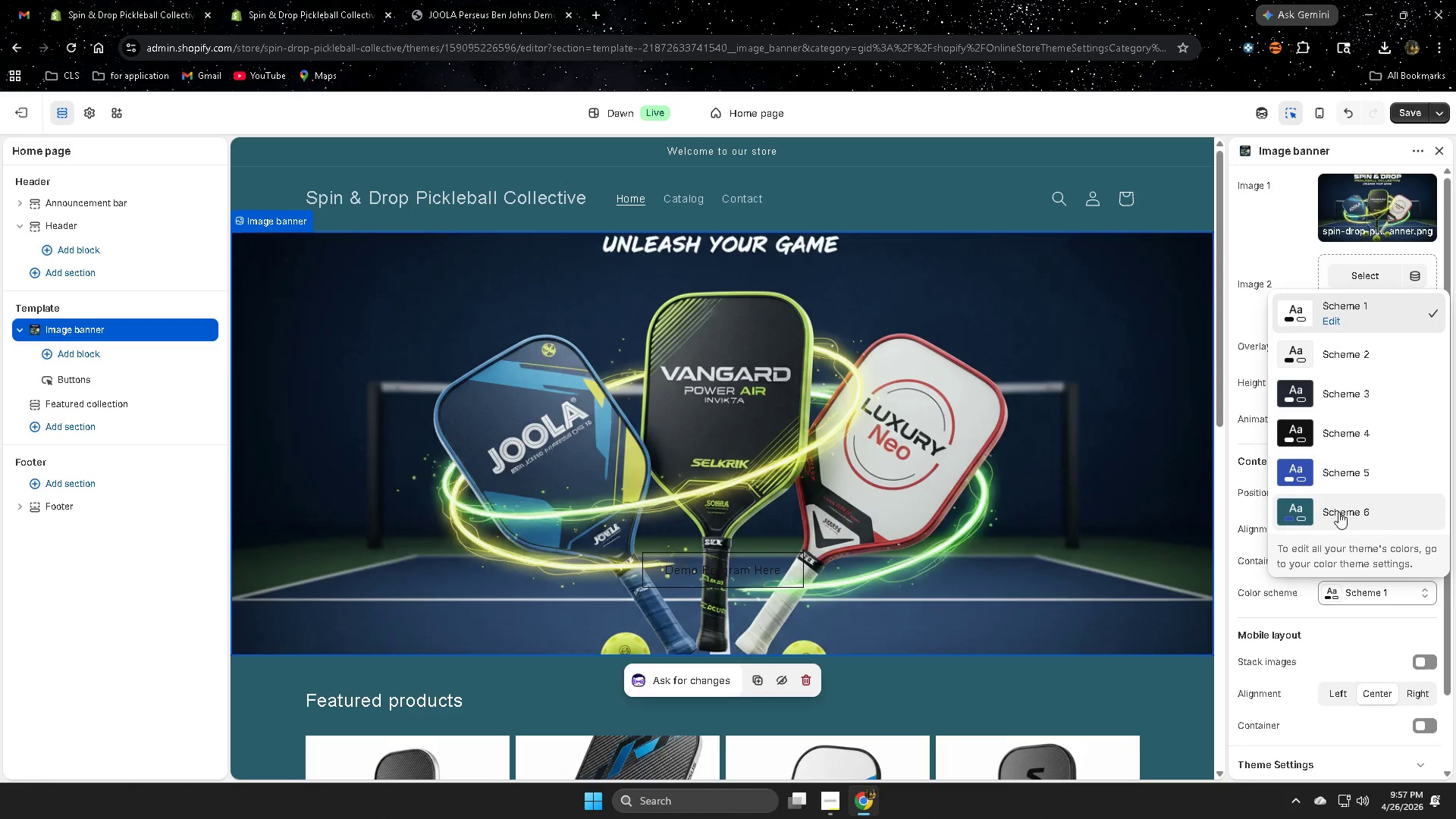 
left_click([1338, 512])
 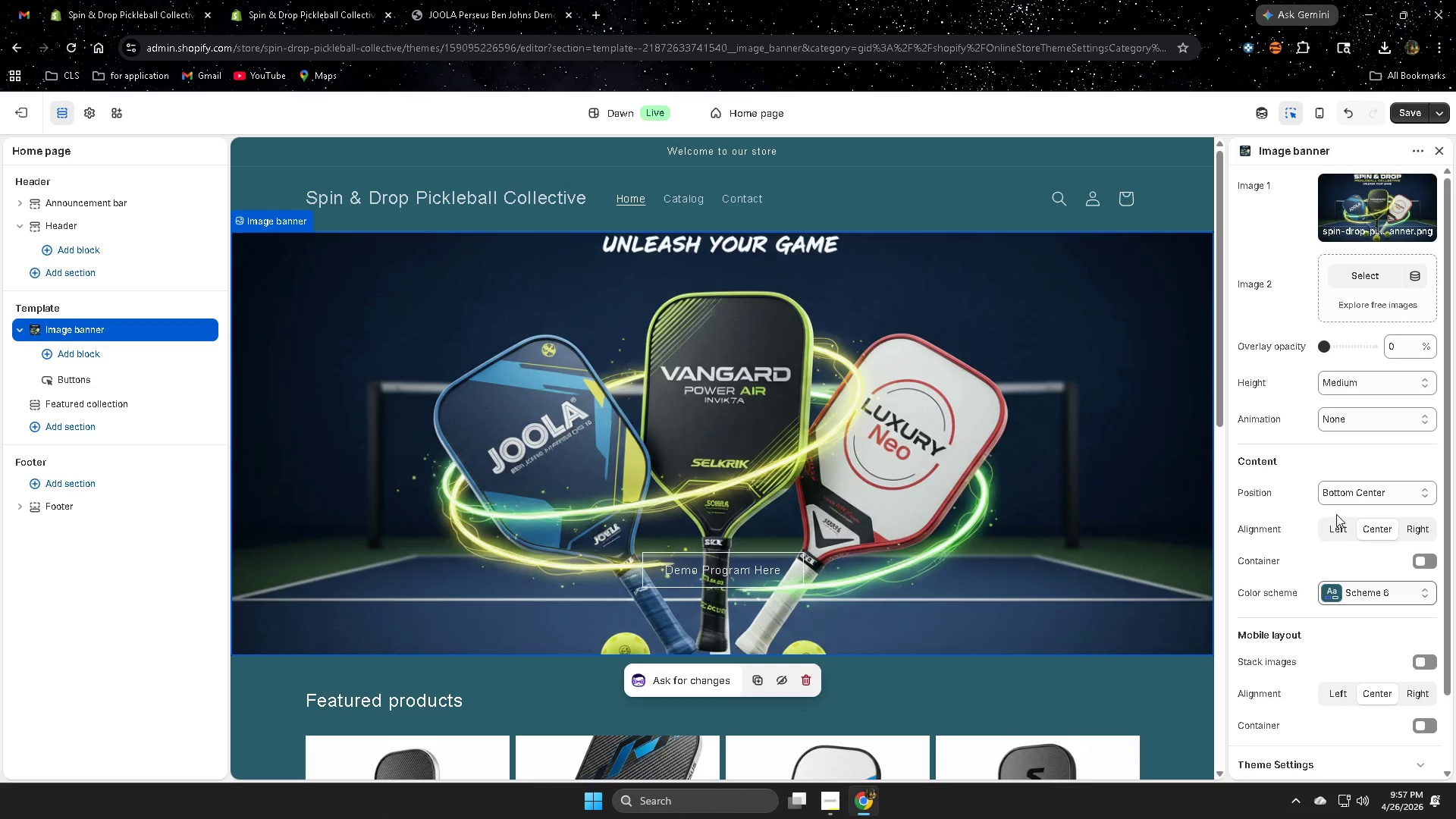 
wait(5.05)
 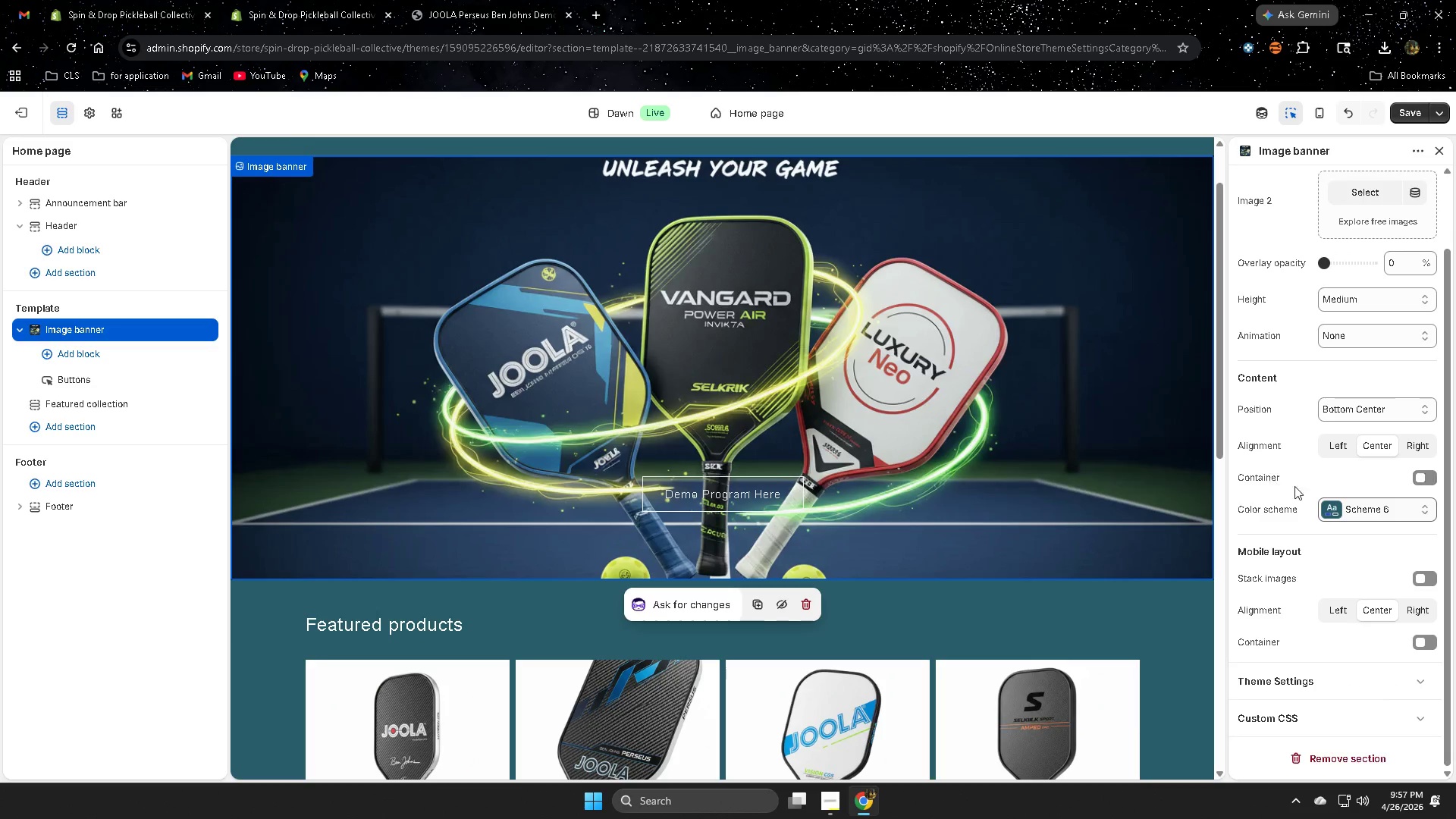 
left_click([1371, 513])
 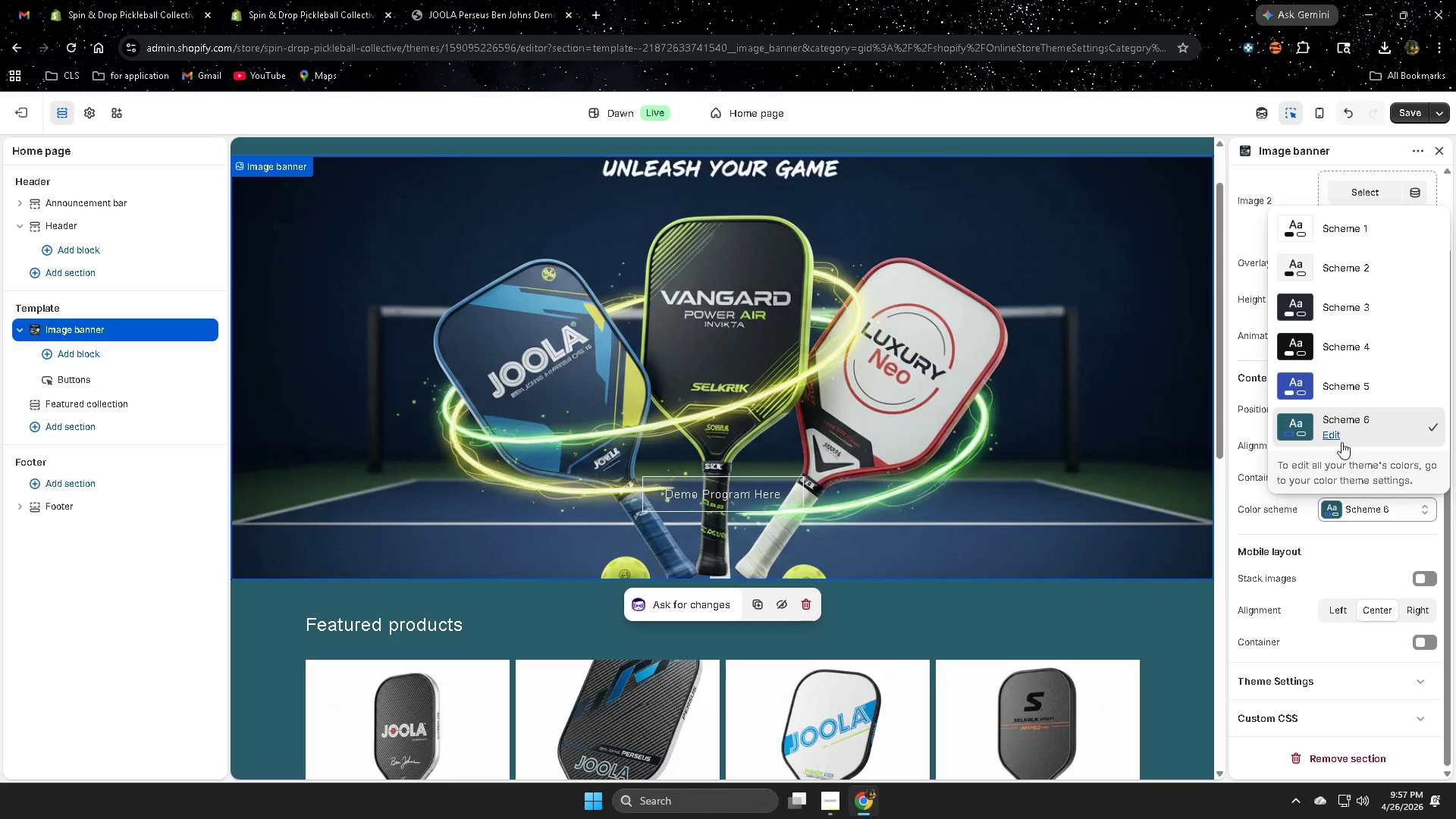 
left_click([1332, 438])
 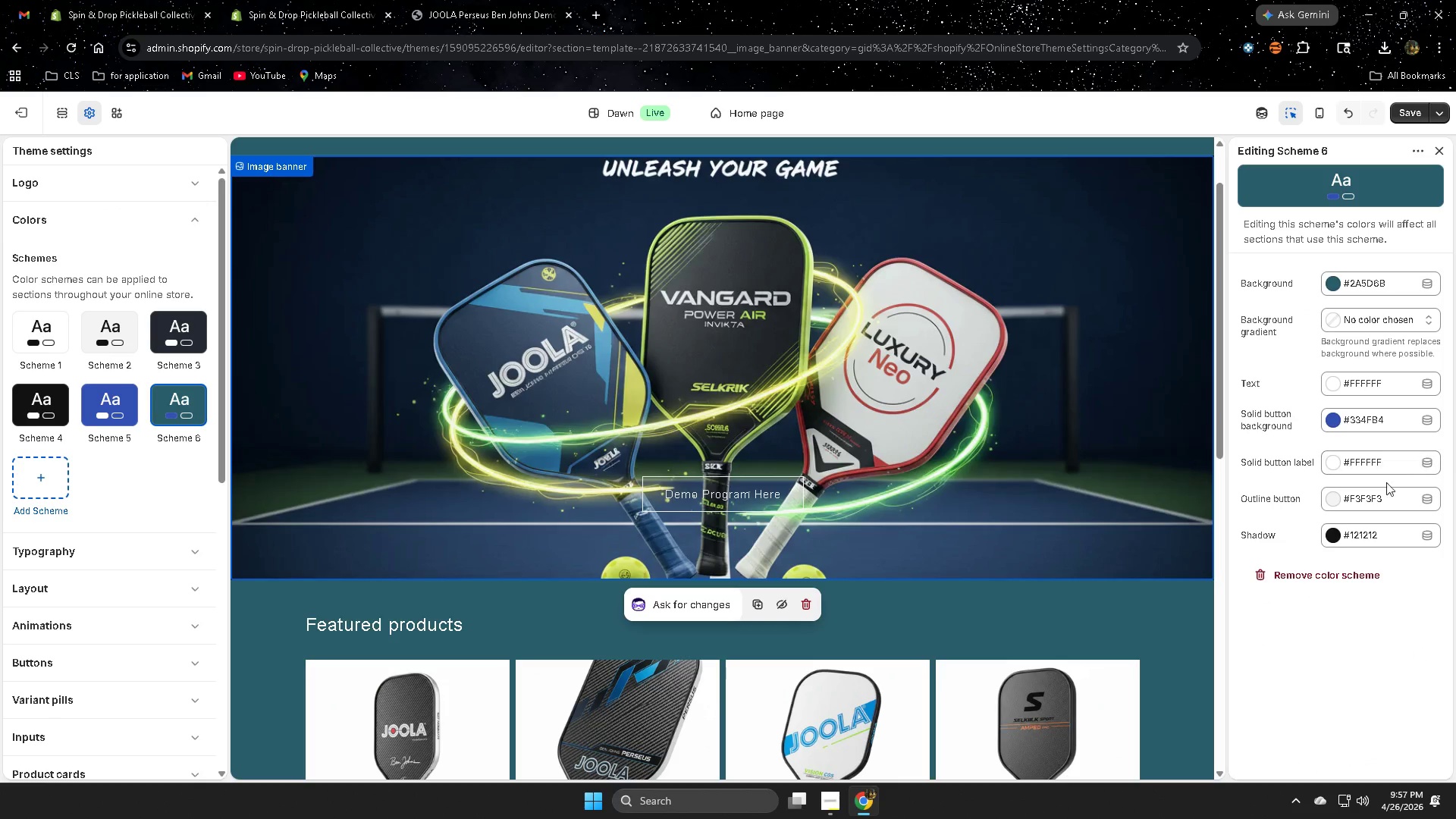 
scroll: coordinate [1263, 476], scroll_direction: up, amount: 5.0
 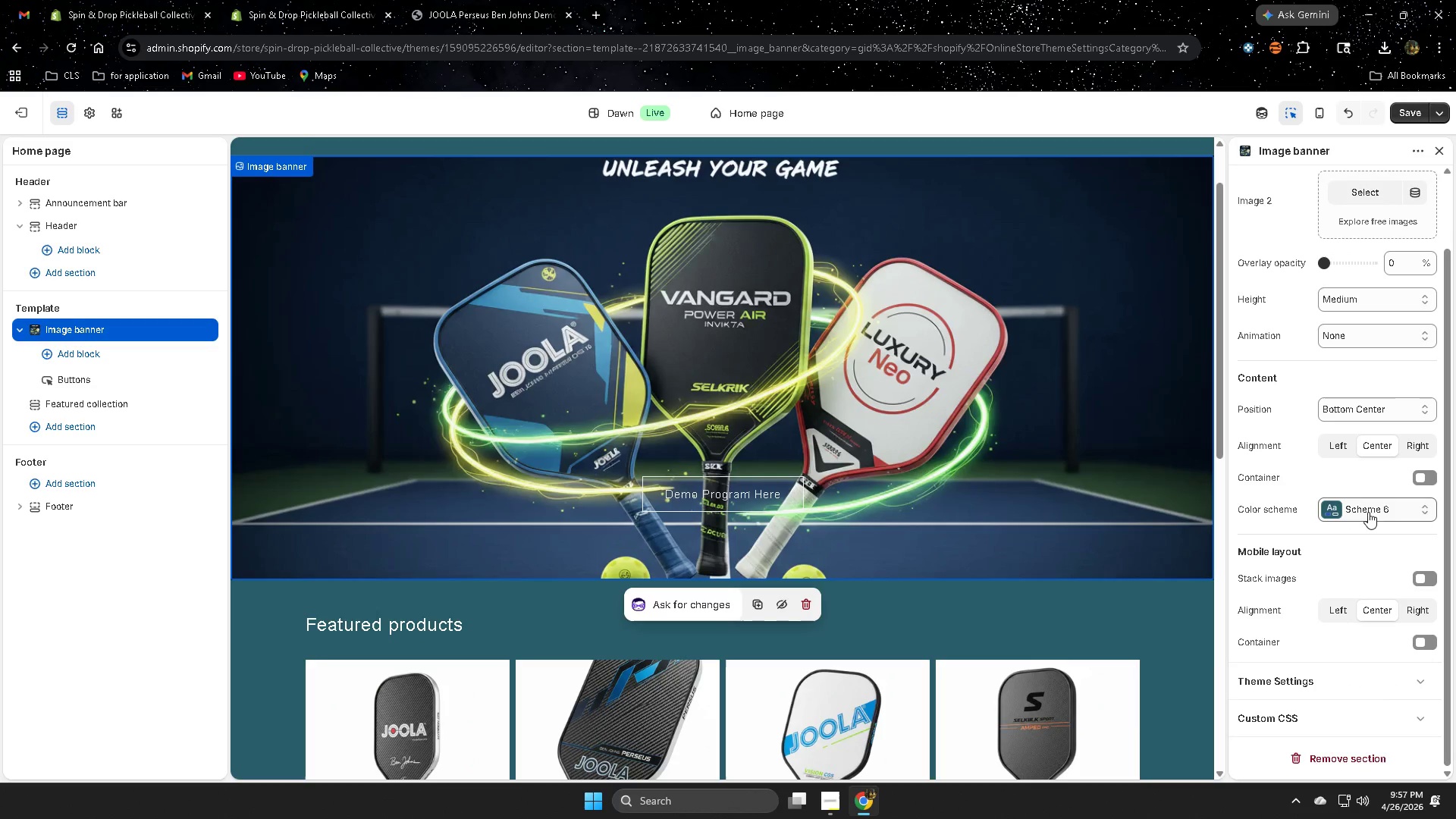 
wait(5.74)
 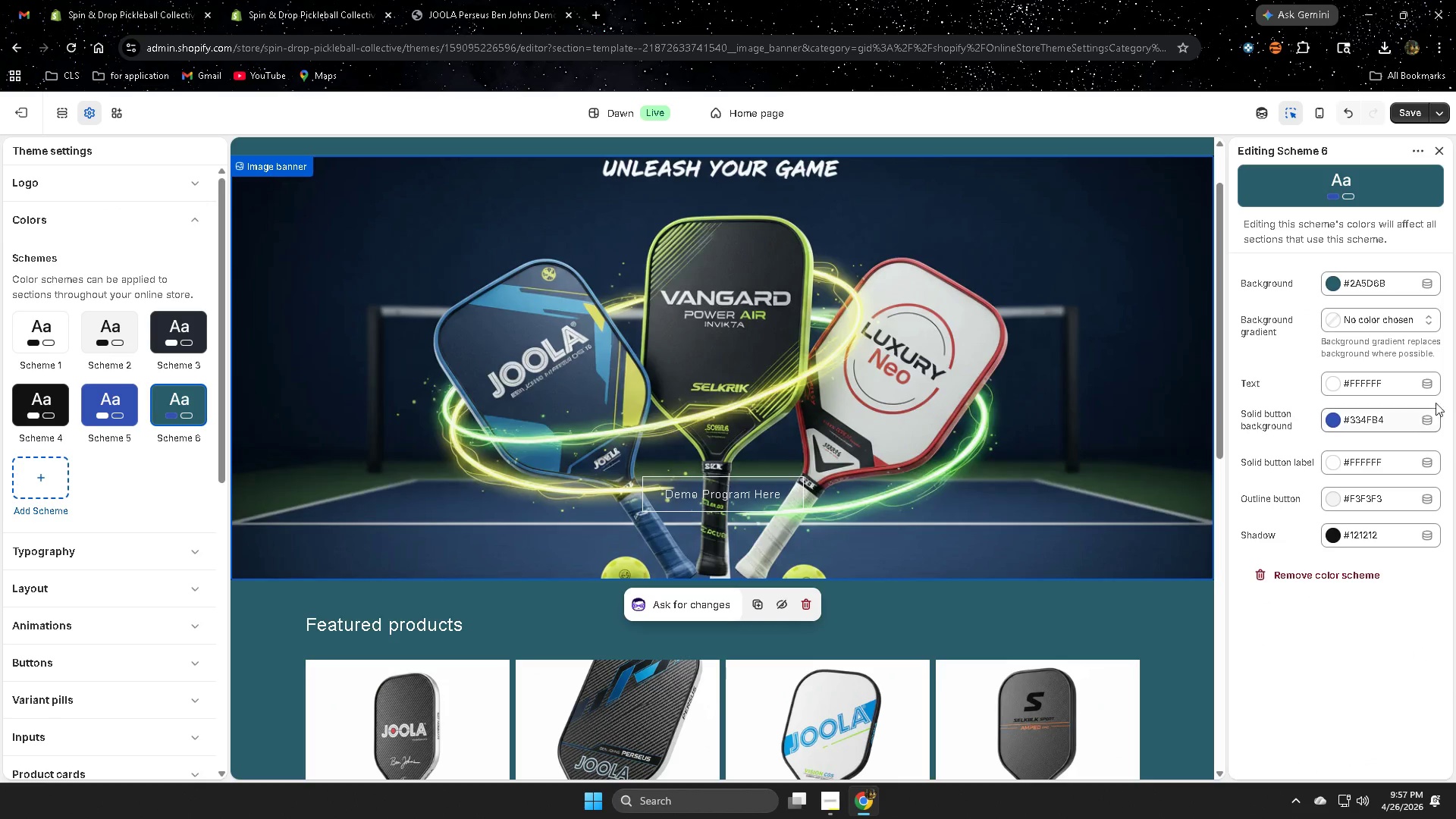 
left_click([1399, 465])
 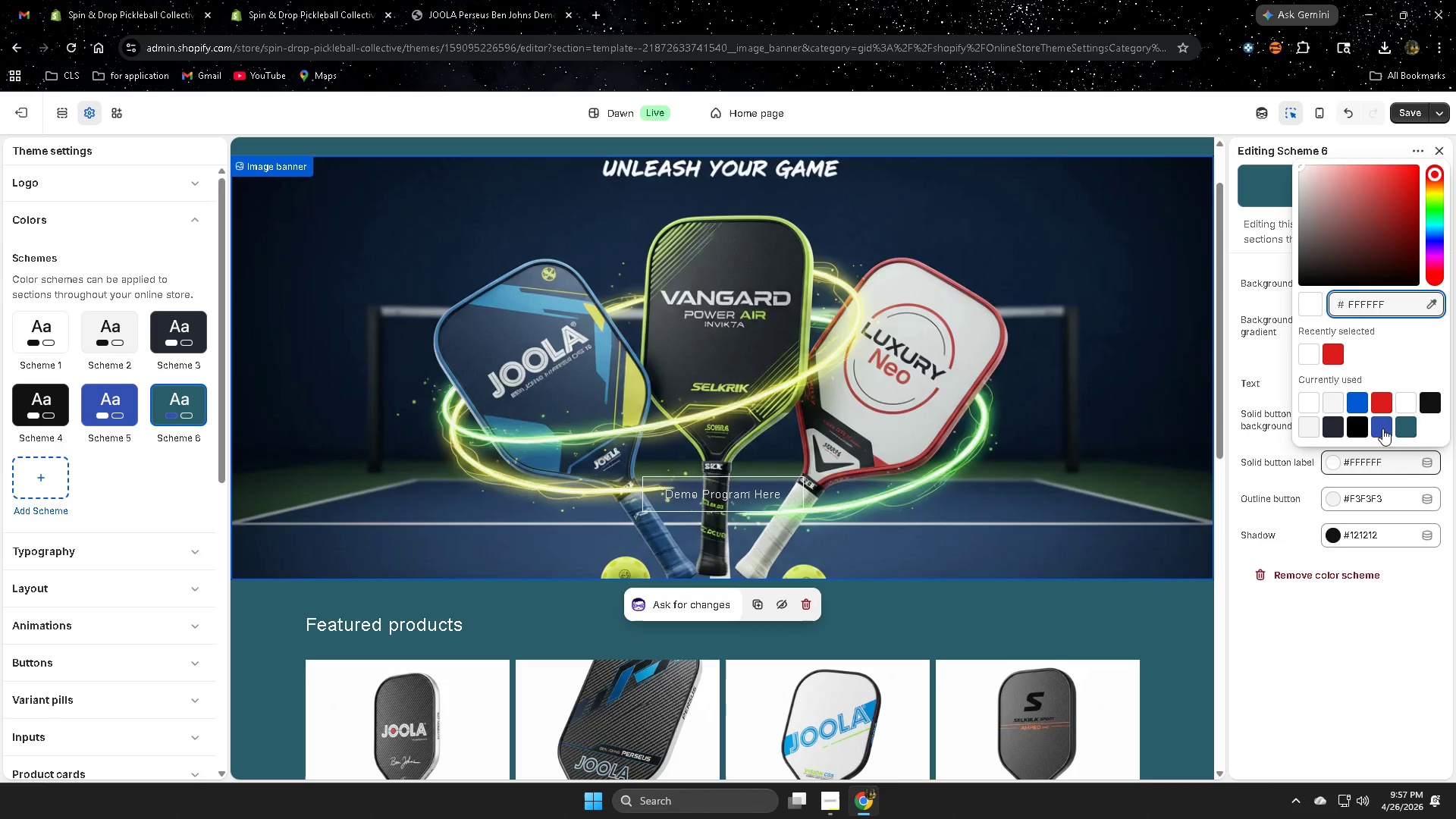 
left_click([1382, 425])
 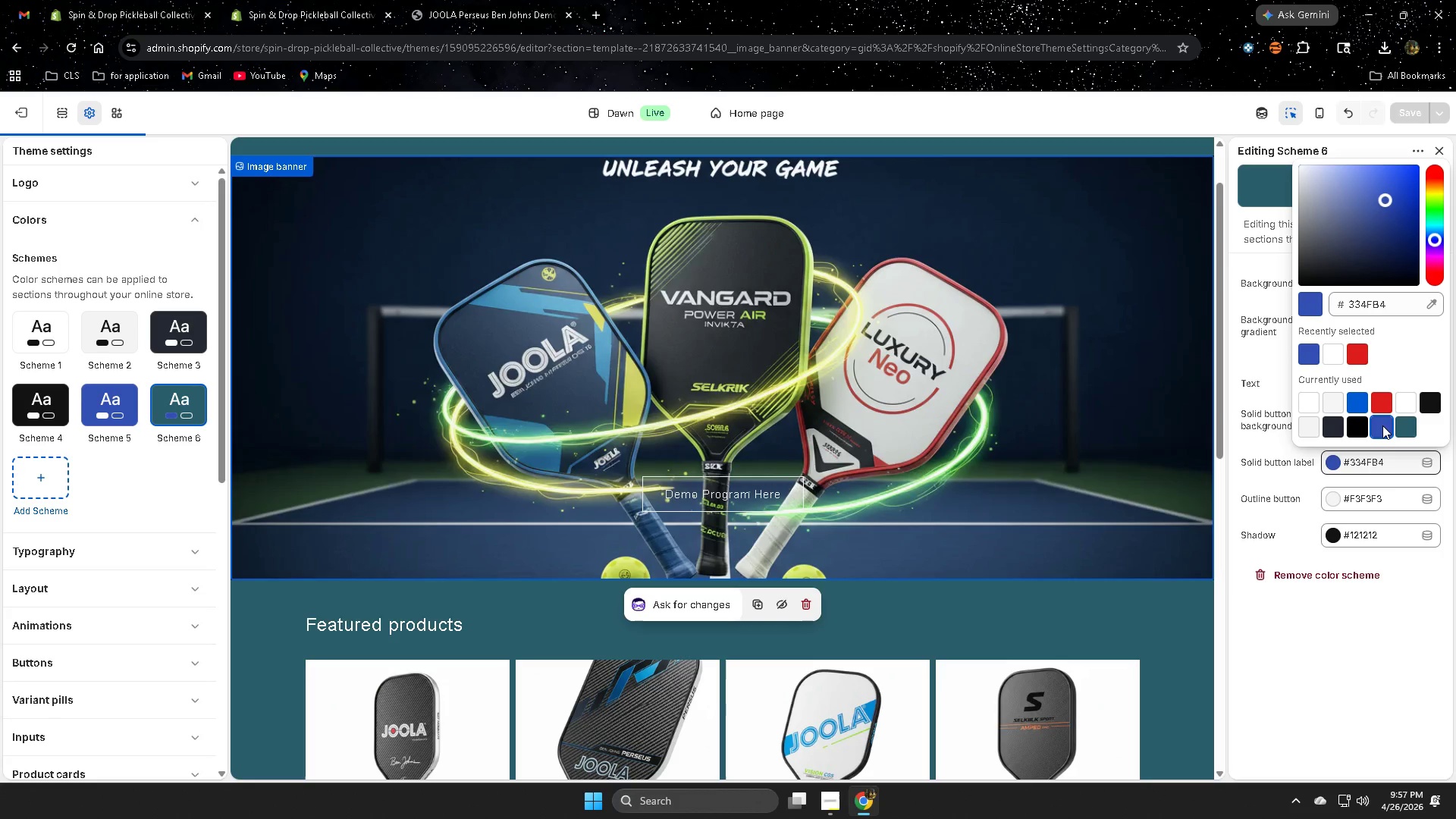 
left_click([1407, 406])
 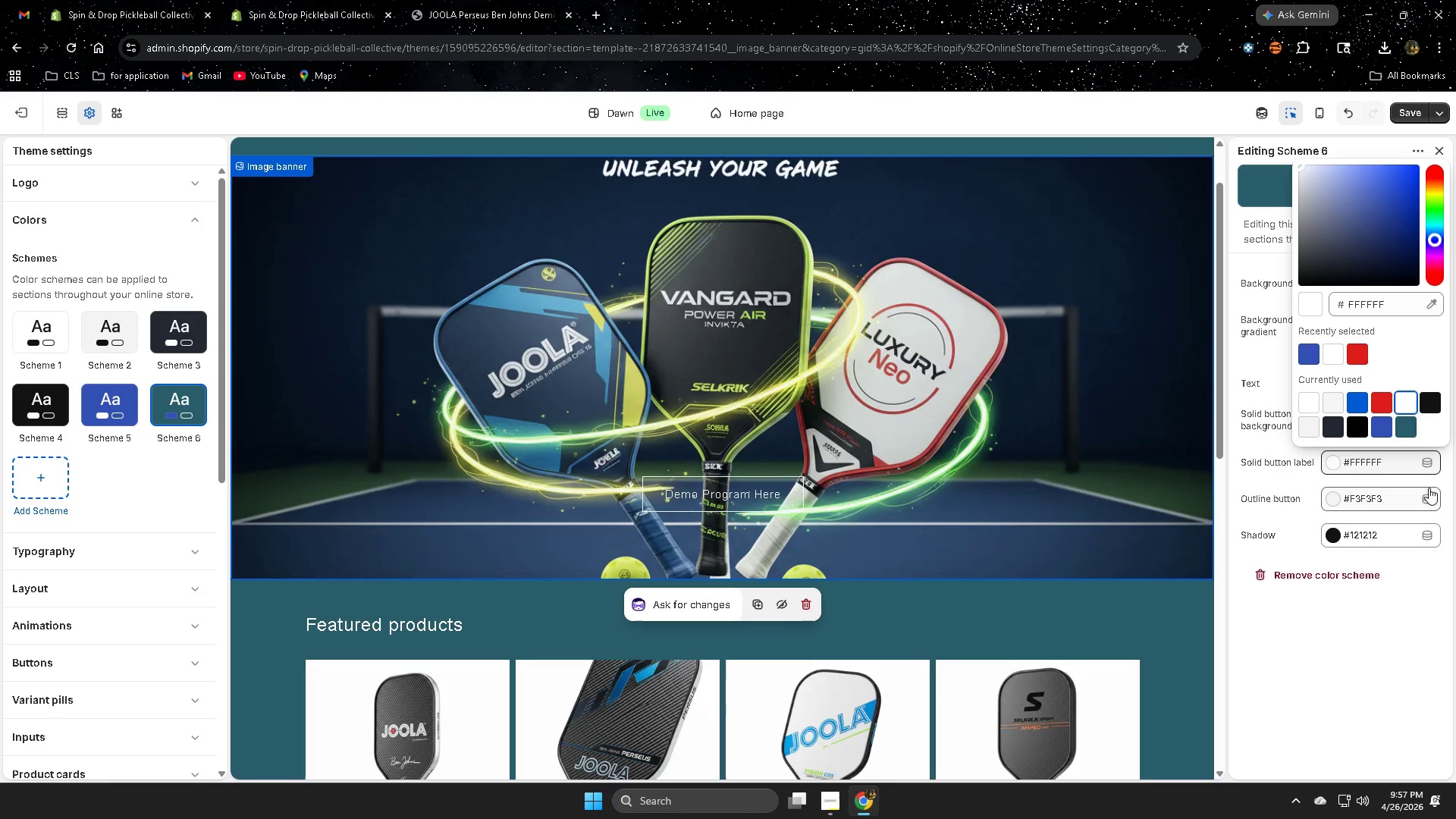 
left_click([1377, 612])
 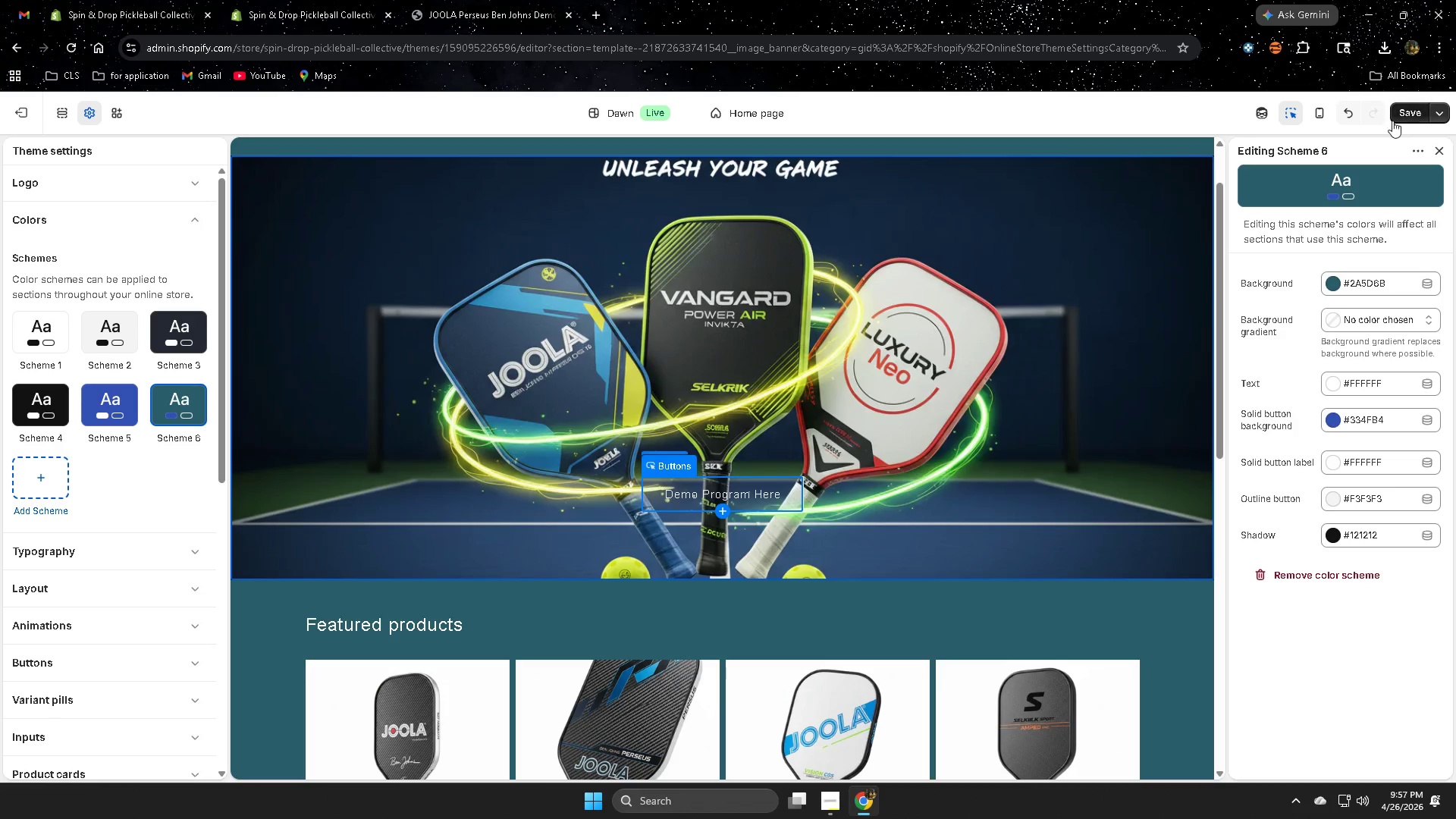 
left_click([1401, 114])
 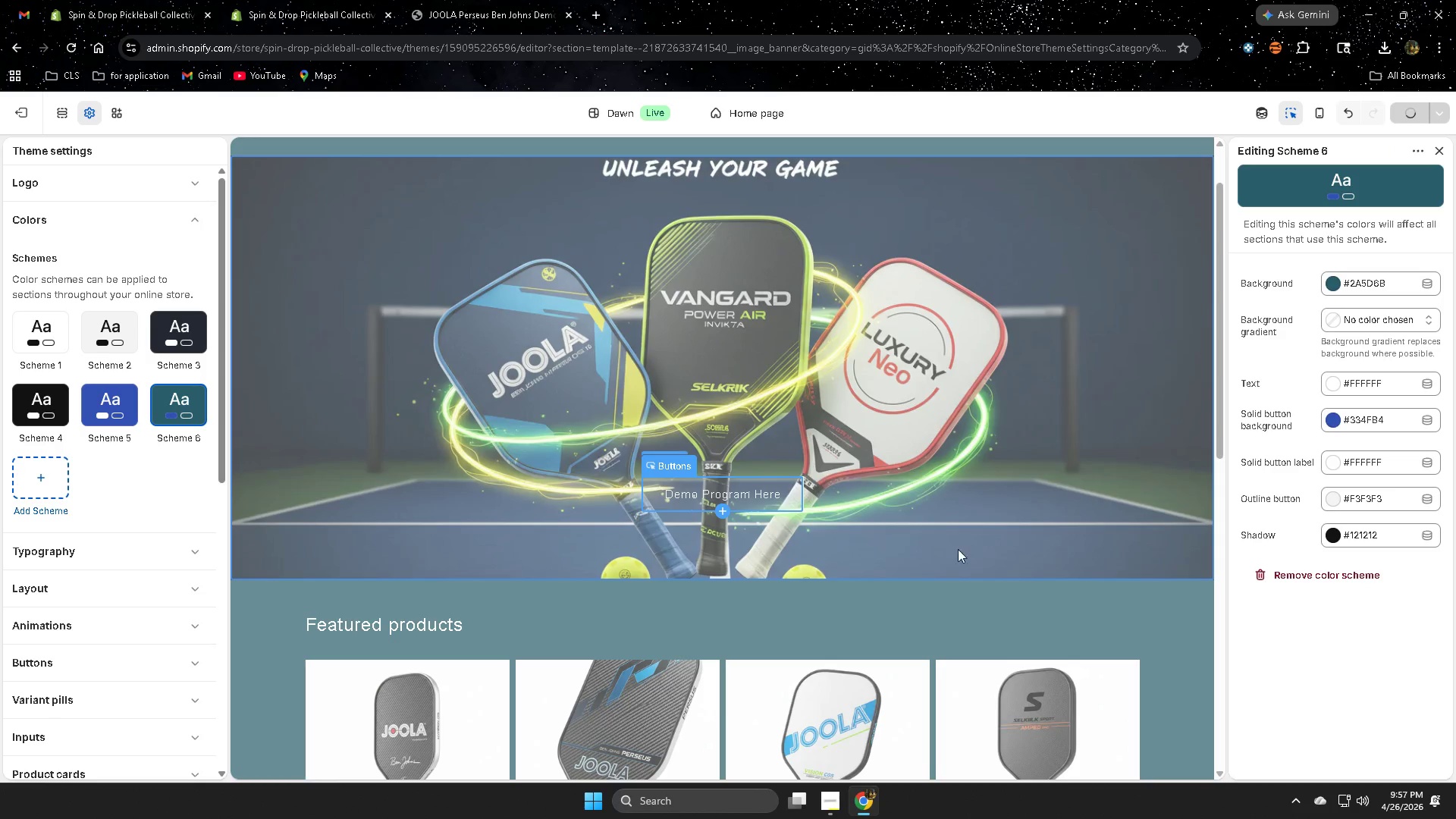 
scroll: coordinate [952, 550], scroll_direction: up, amount: 4.0
 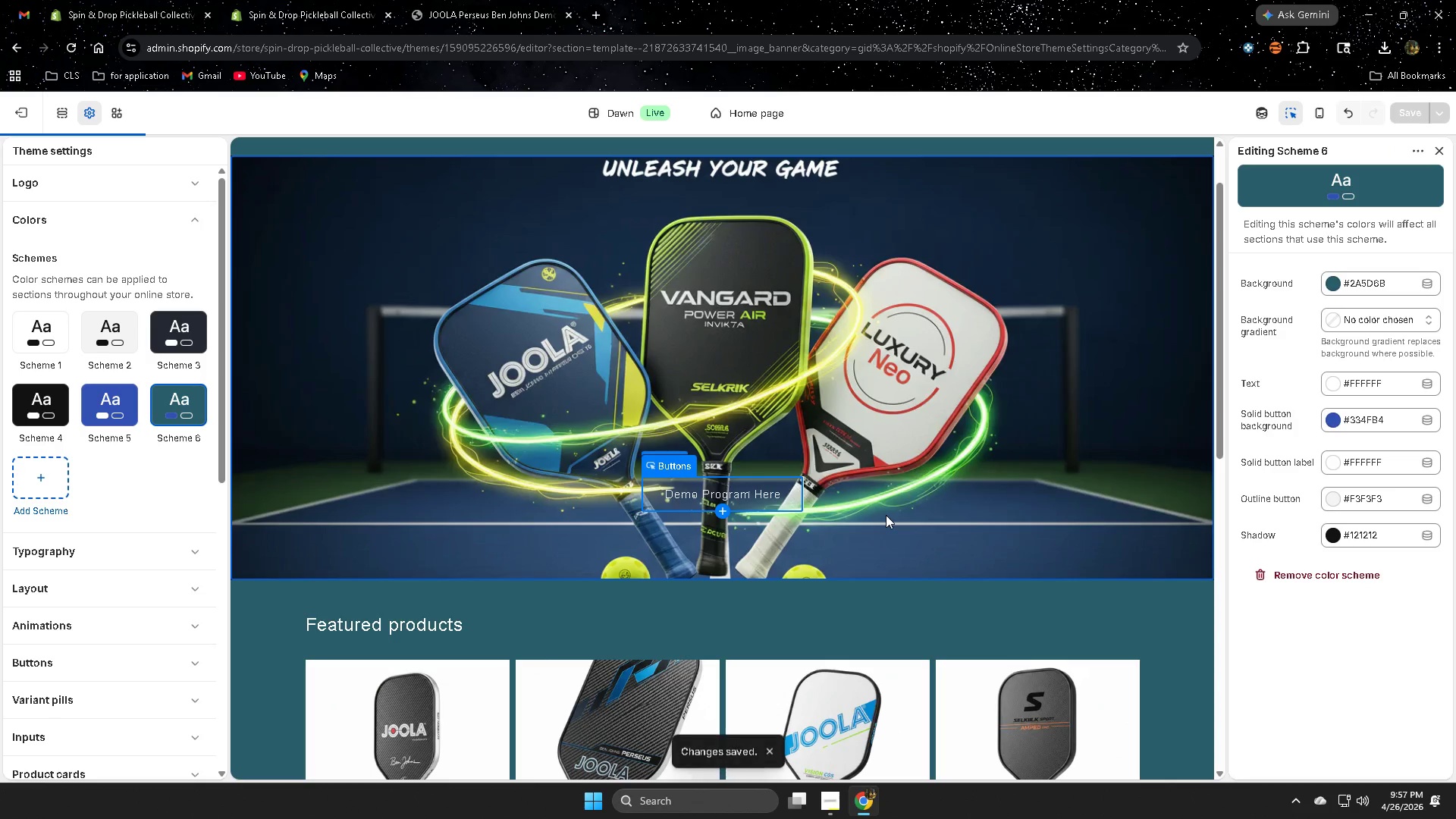 
scroll: coordinate [901, 519], scroll_direction: down, amount: 2.0
 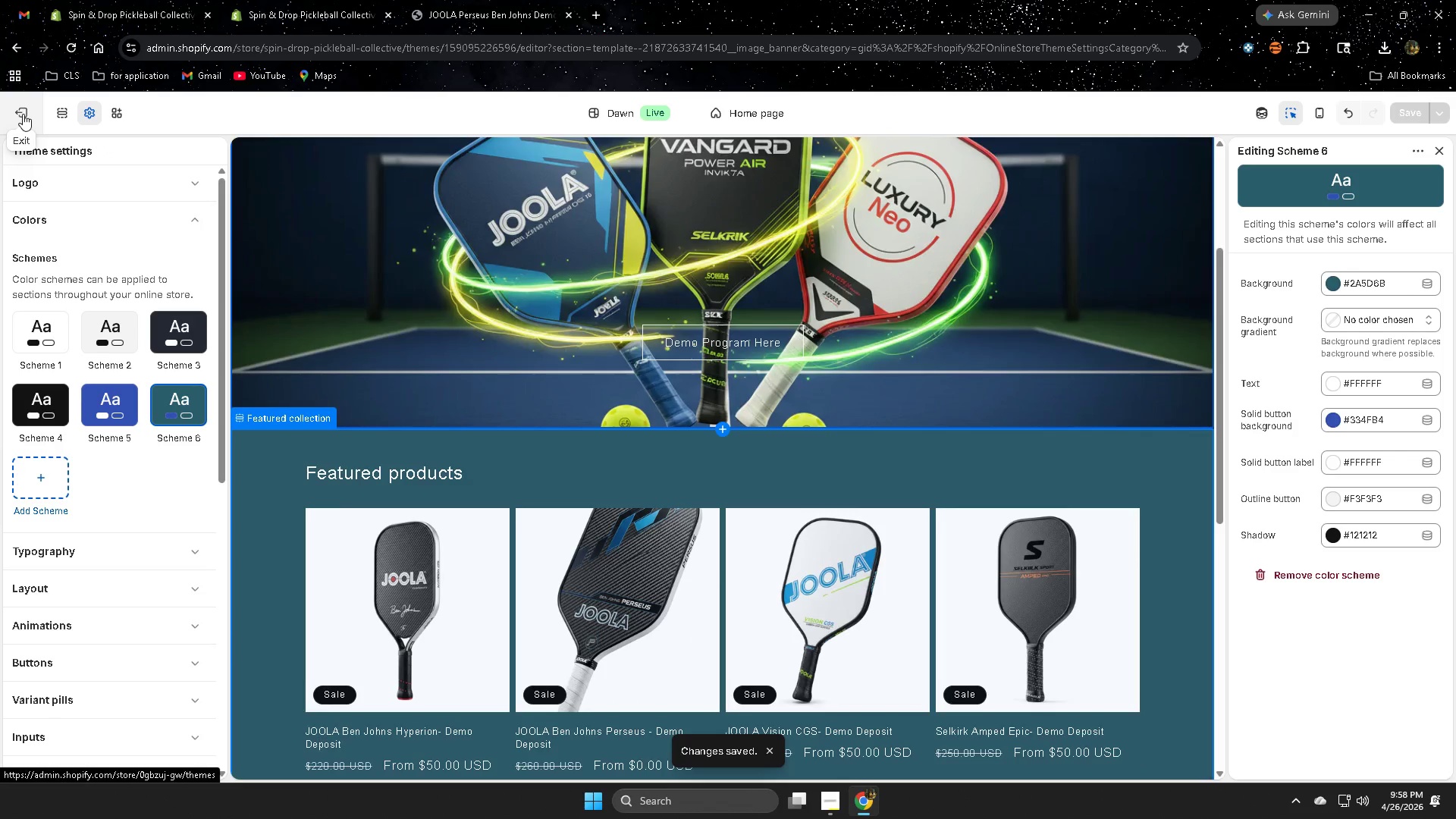 
left_click([447, 1])
 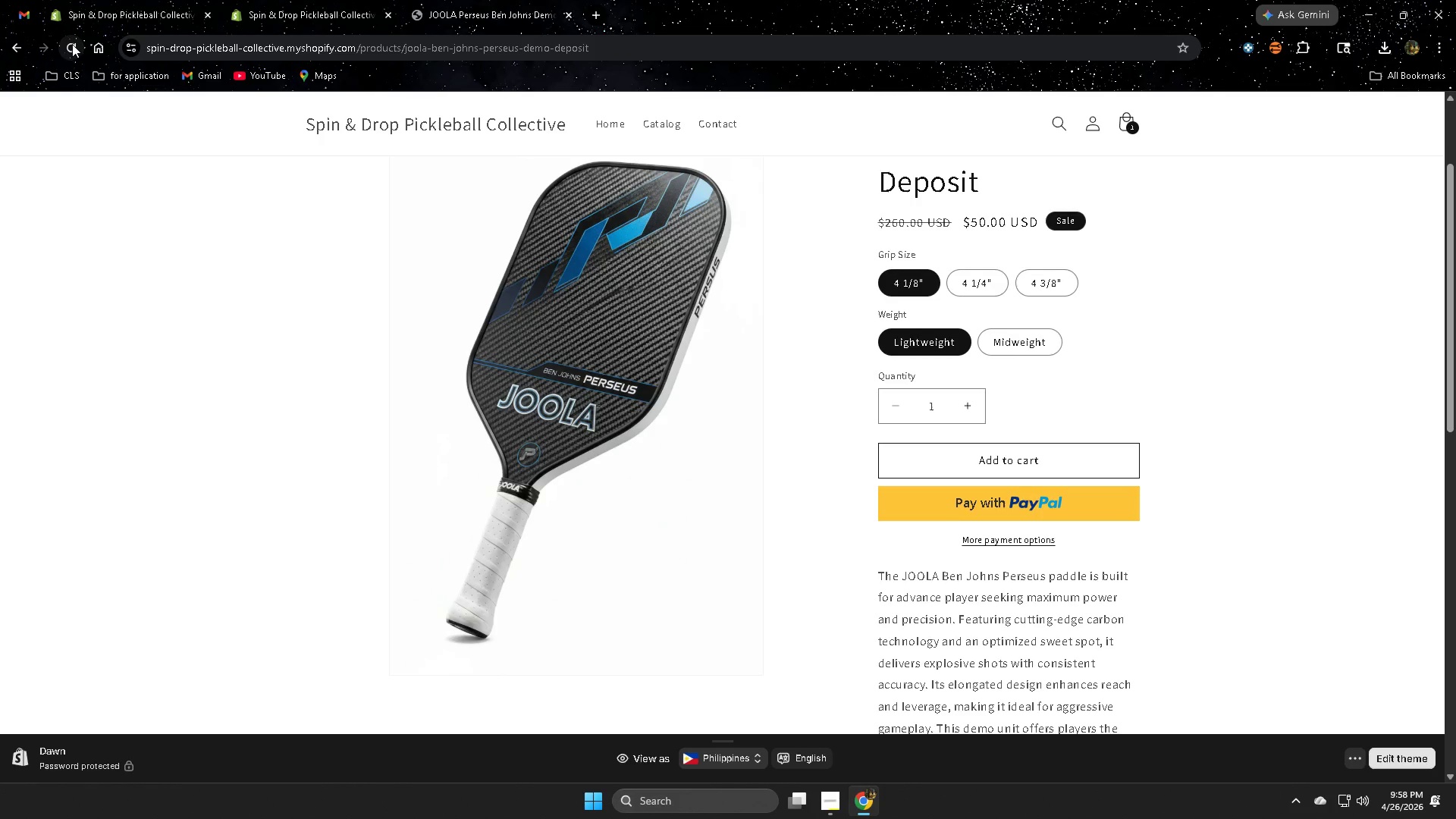 
left_click([72, 44])
 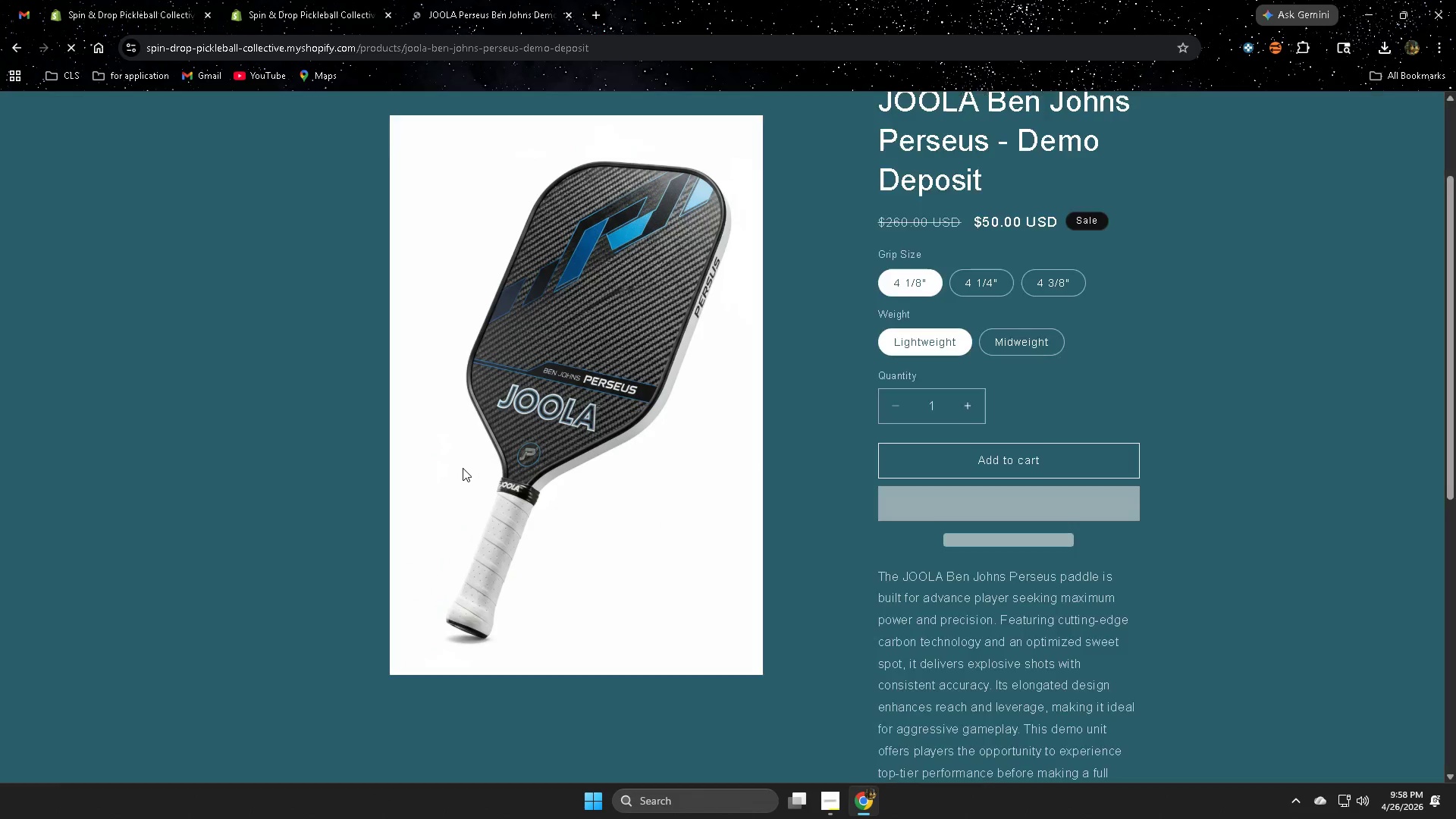 
scroll: coordinate [463, 468], scroll_direction: up, amount: 3.0
 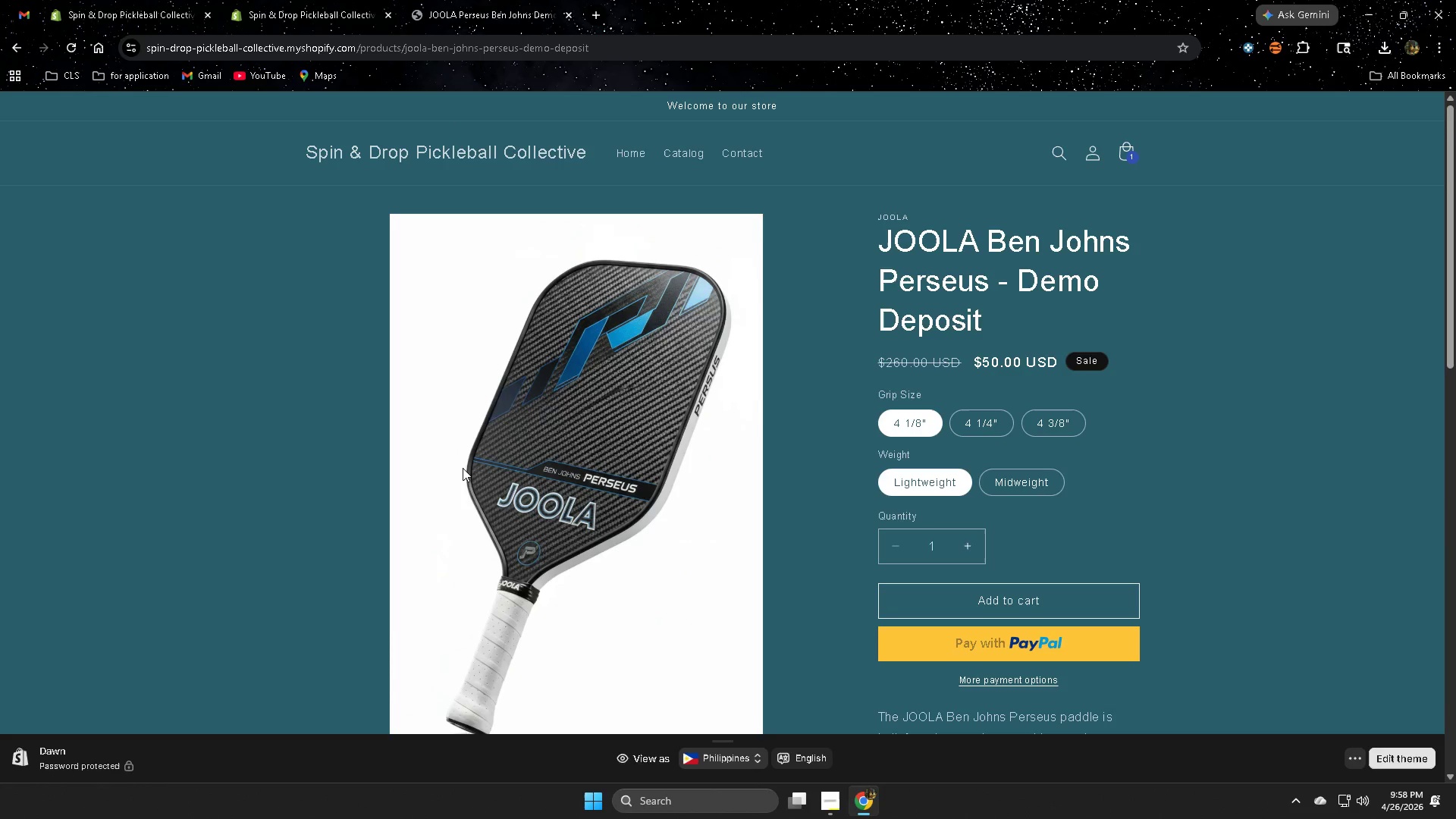 
scroll: coordinate [462, 468], scroll_direction: down, amount: 6.0
 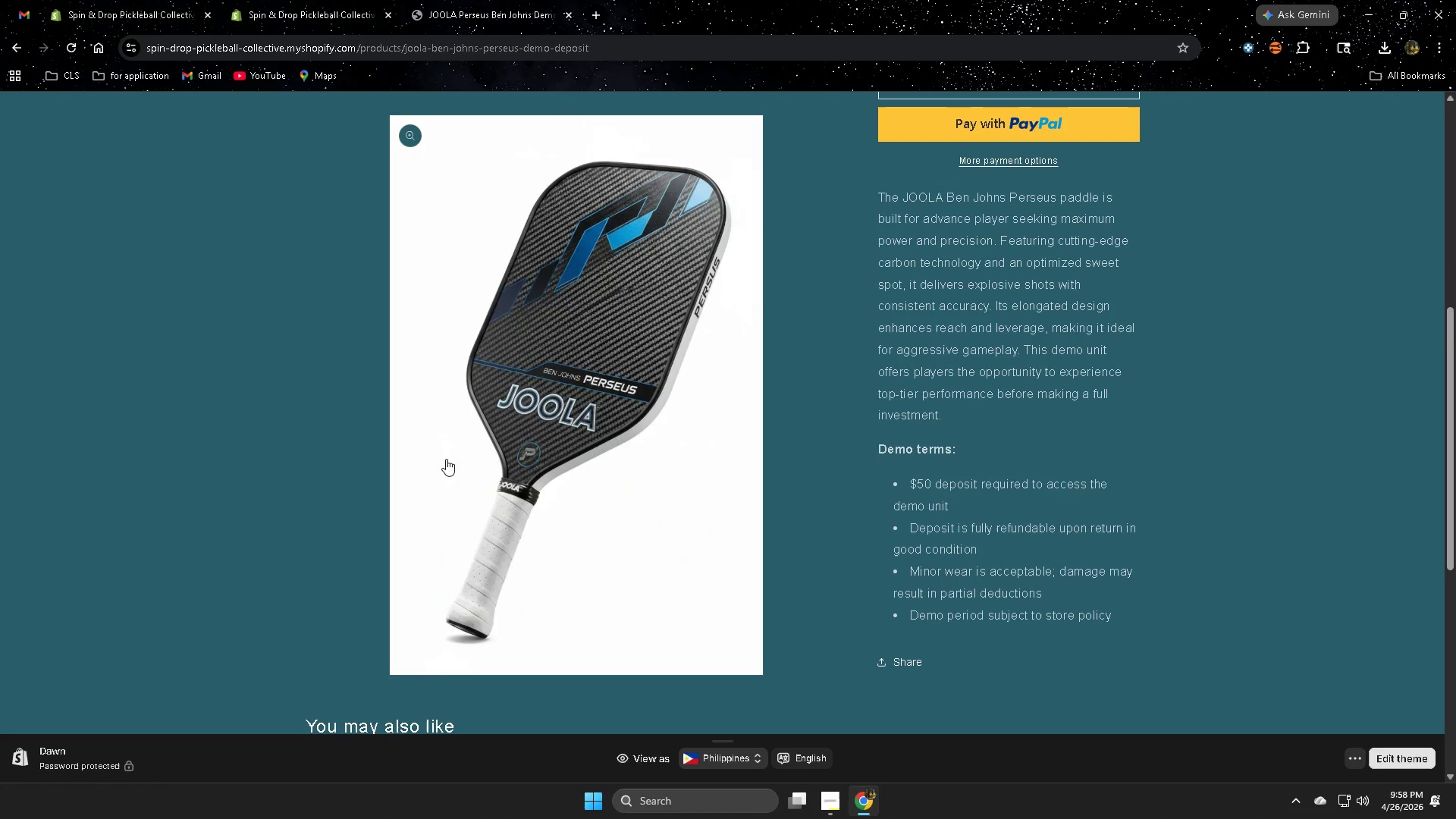 
left_click([626, 154])
 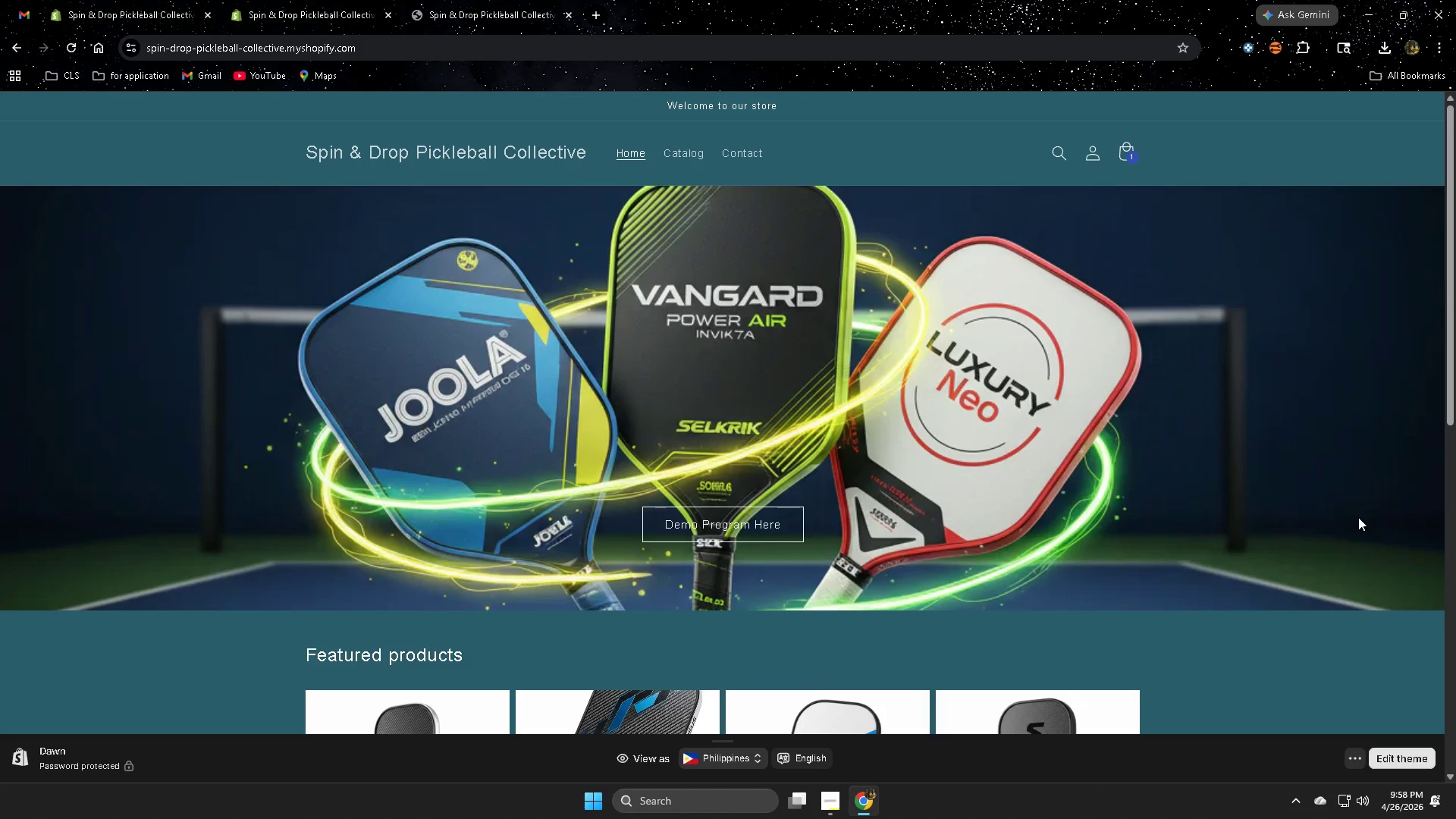 
scroll: coordinate [415, 460], scroll_direction: up, amount: 7.0
 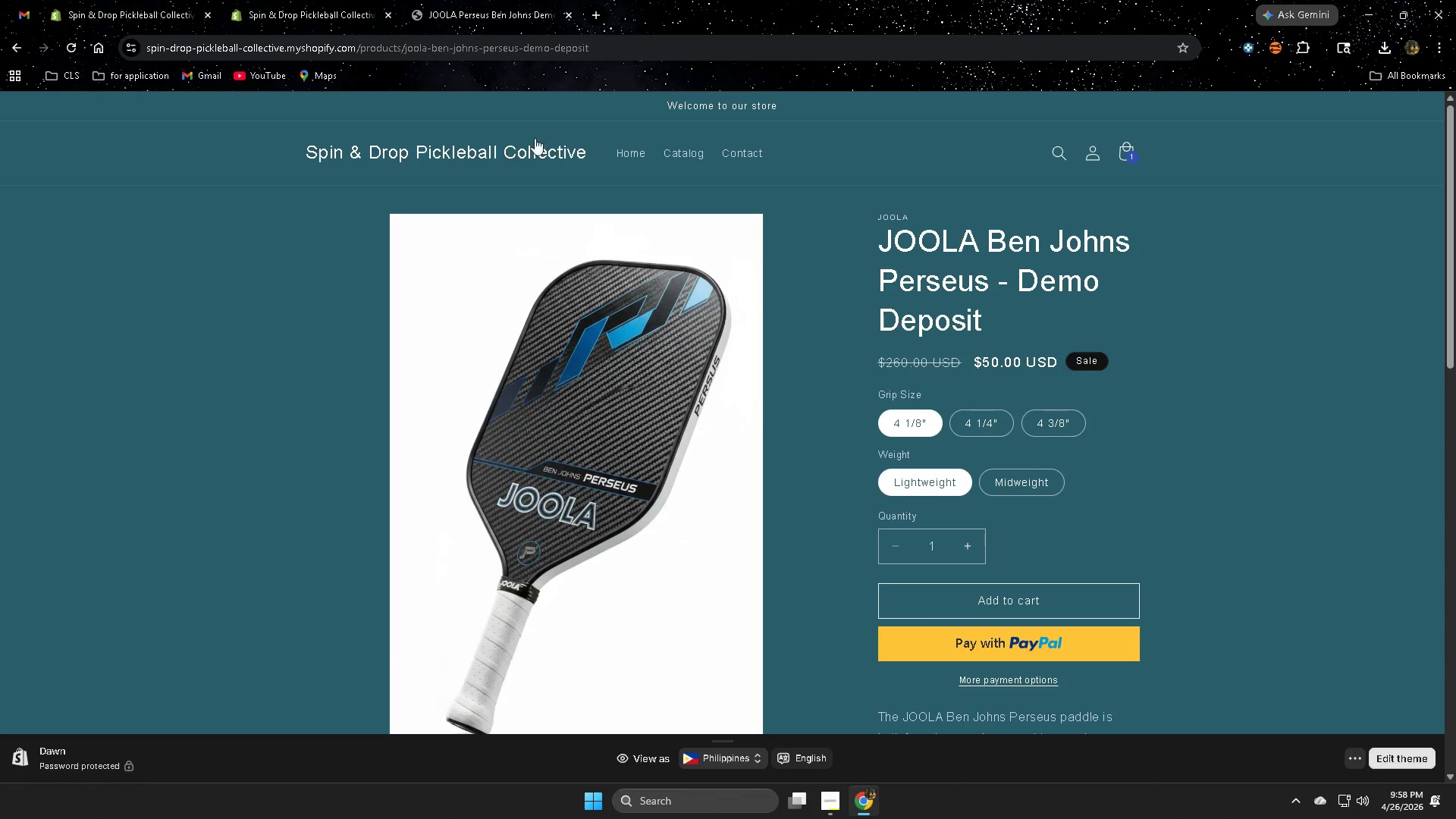 
left_click([733, 376])
 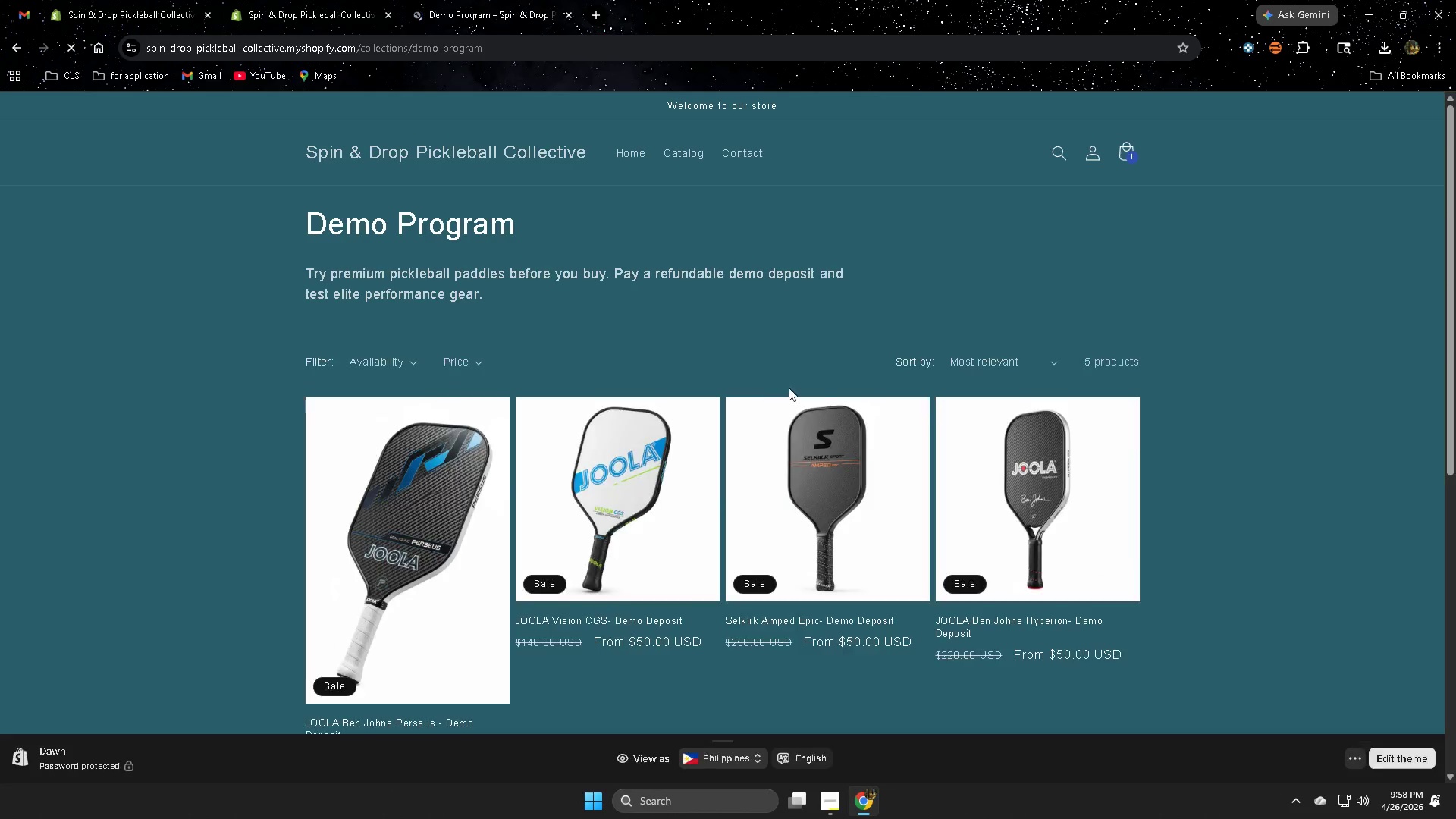 
scroll: coordinate [932, 419], scroll_direction: down, amount: 4.0
 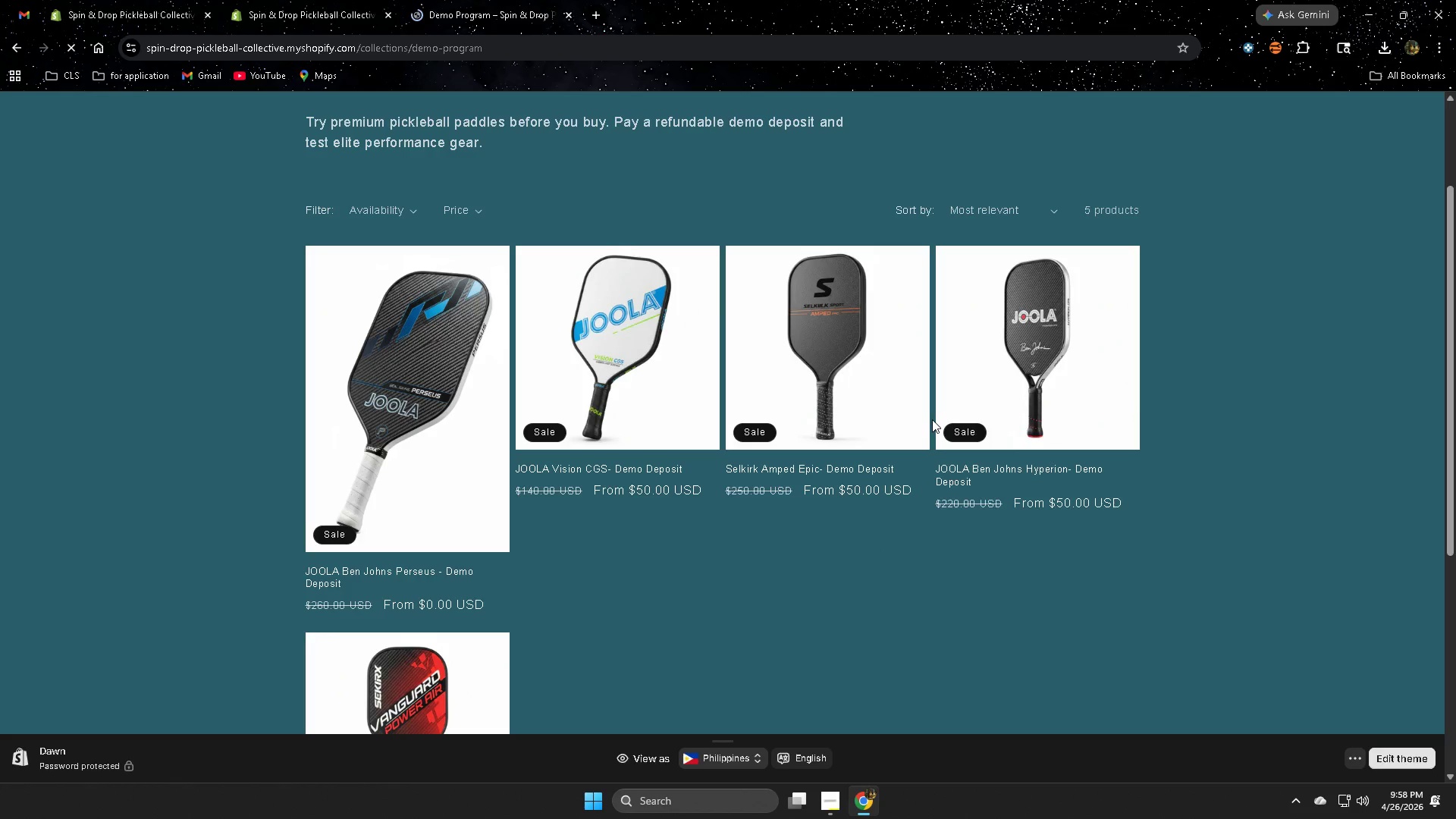 
scroll: coordinate [932, 419], scroll_direction: up, amount: 2.0
 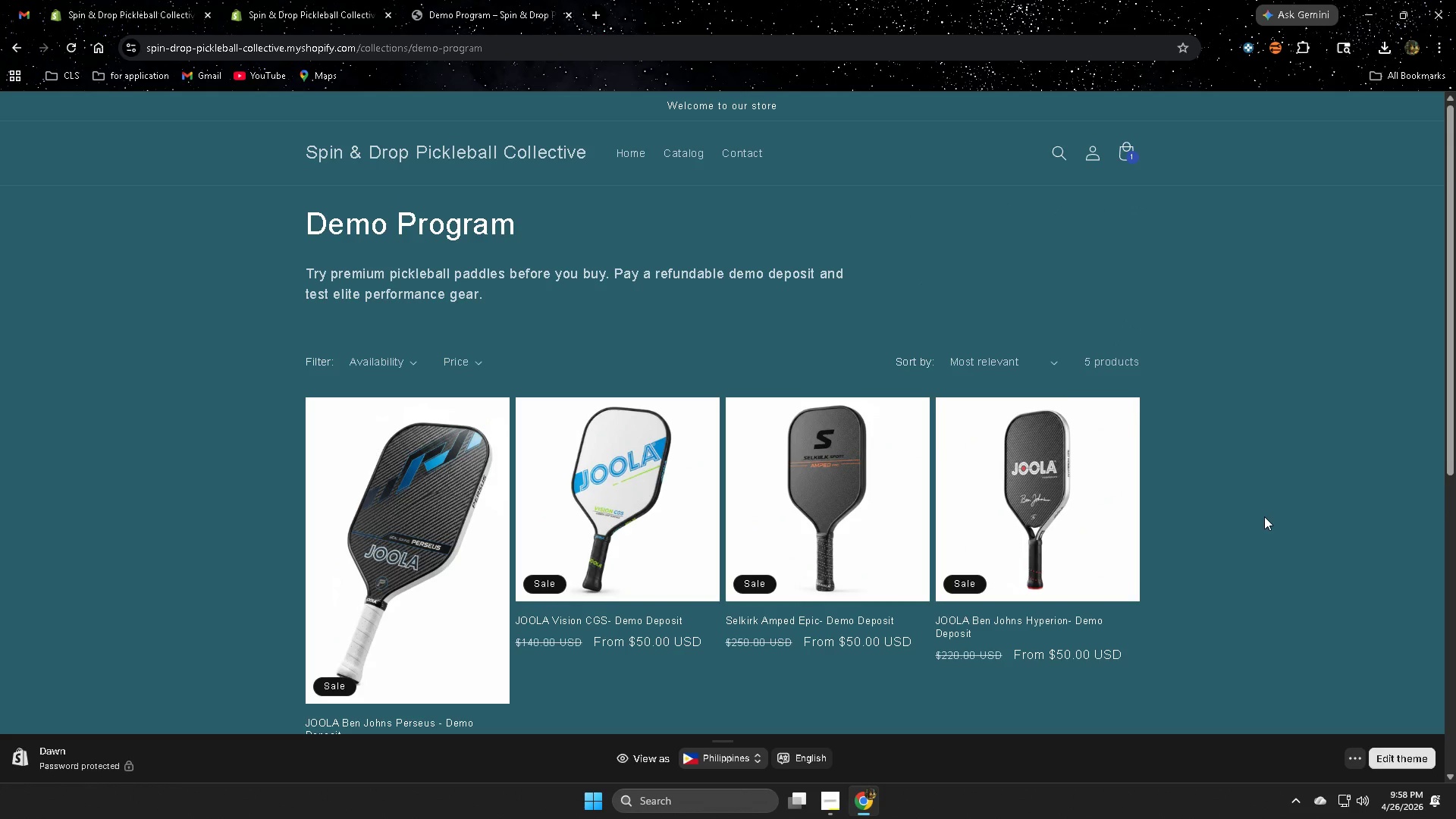 
scroll: coordinate [1260, 516], scroll_direction: down, amount: 4.0
 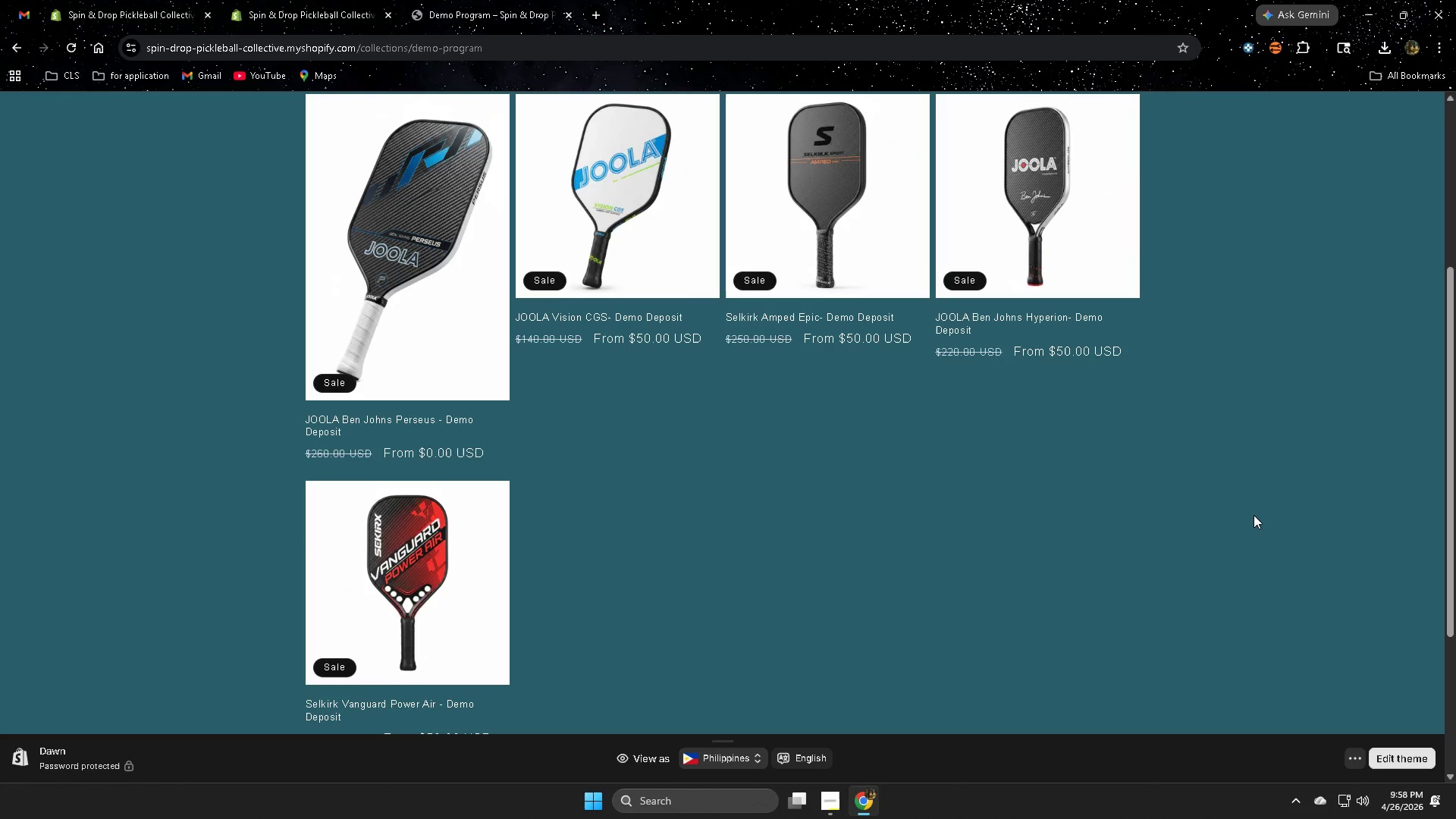 
scroll: coordinate [1254, 515], scroll_direction: up, amount: 1.0
 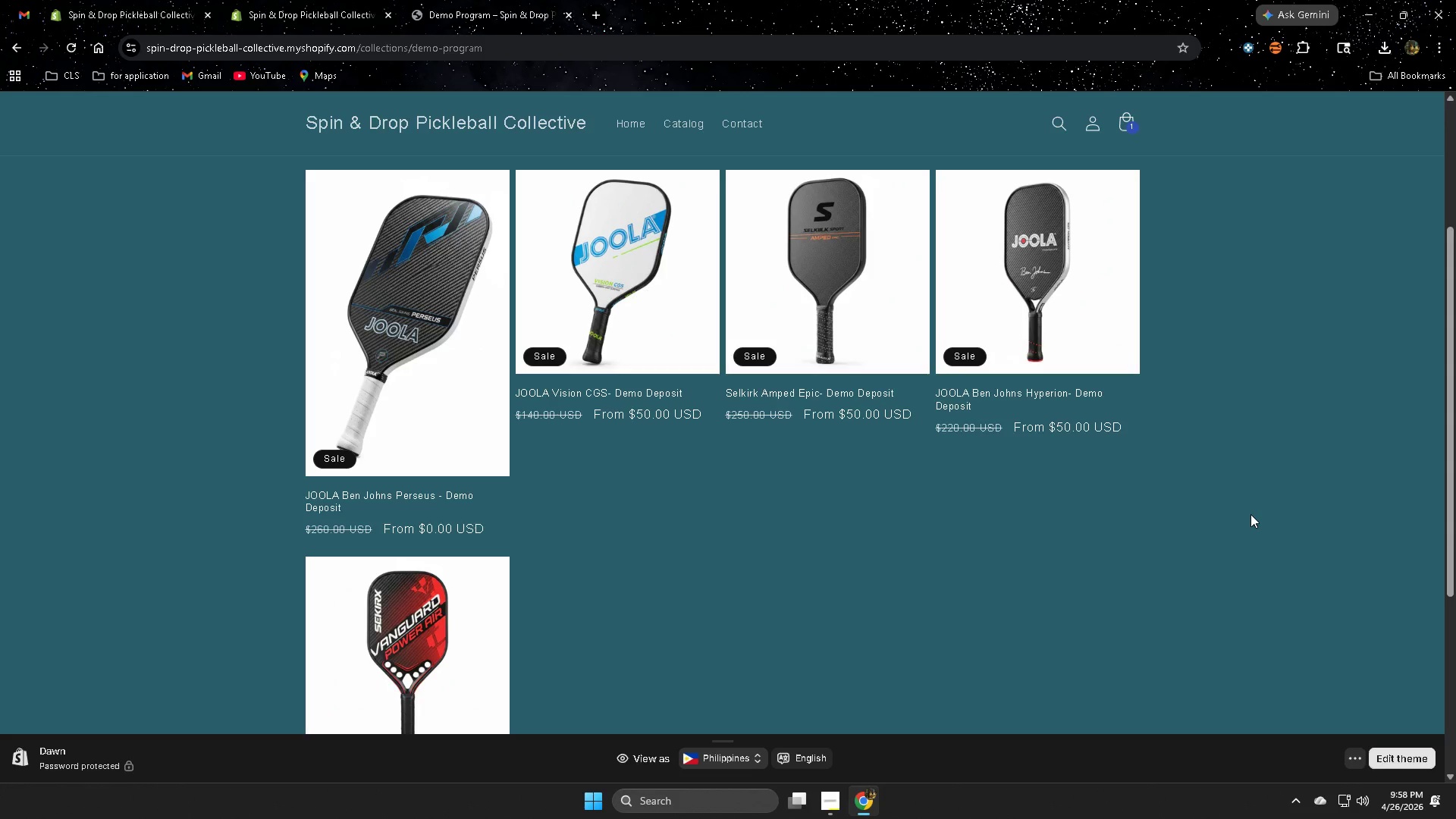 
left_click([428, 127])
 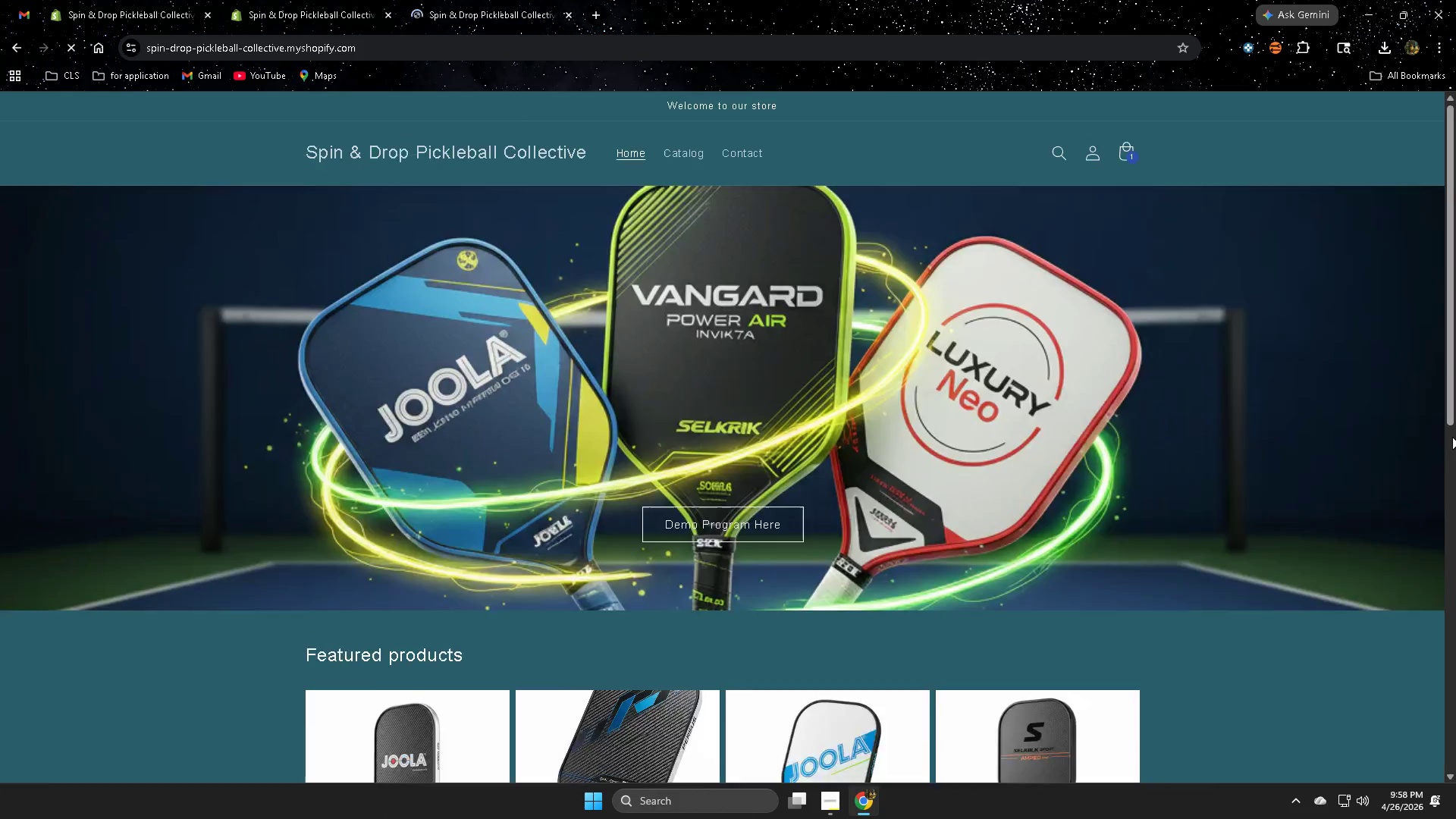 
scroll: coordinate [1303, 469], scroll_direction: up, amount: 3.0
 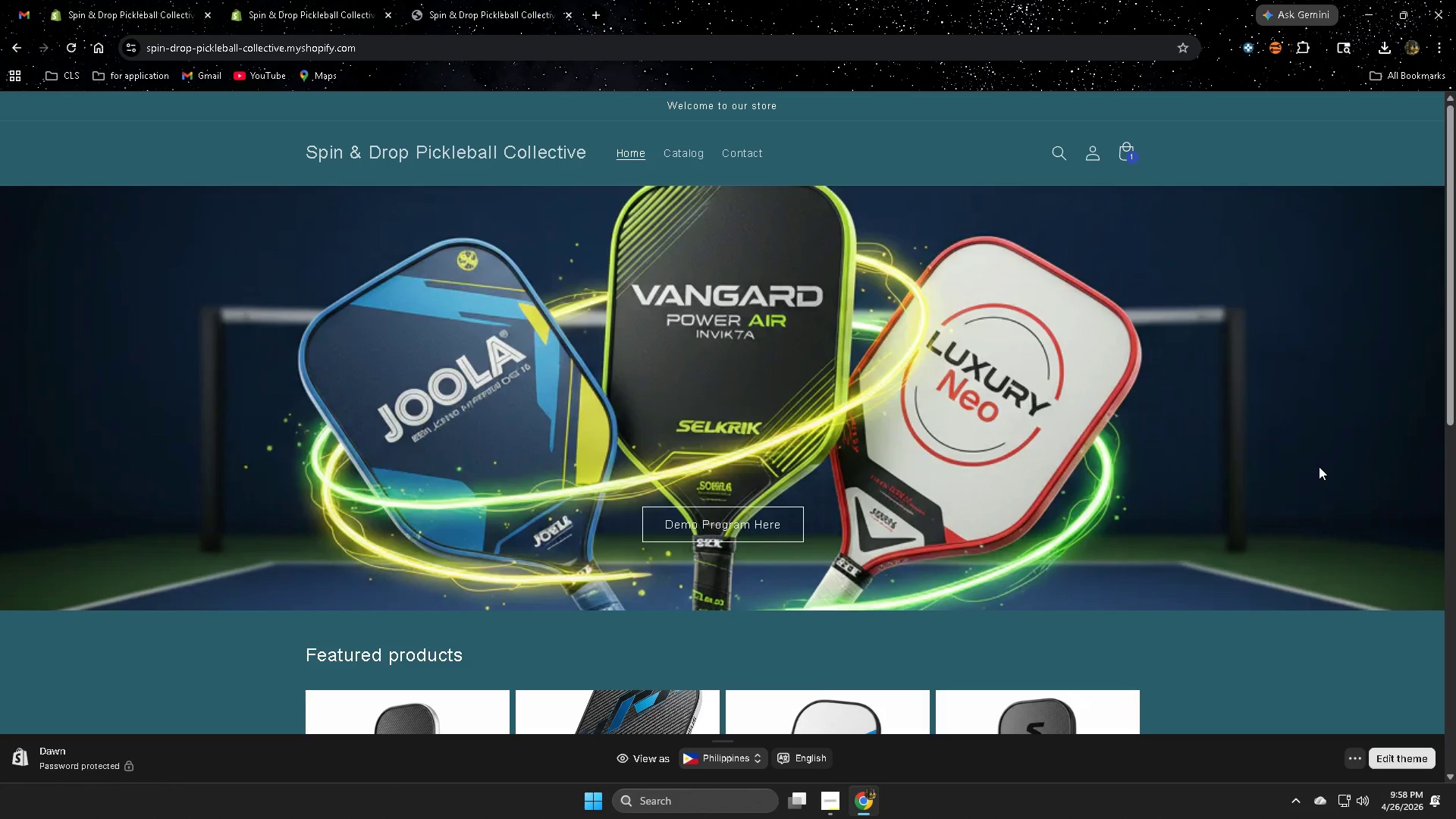 
left_click([1405, 17])
 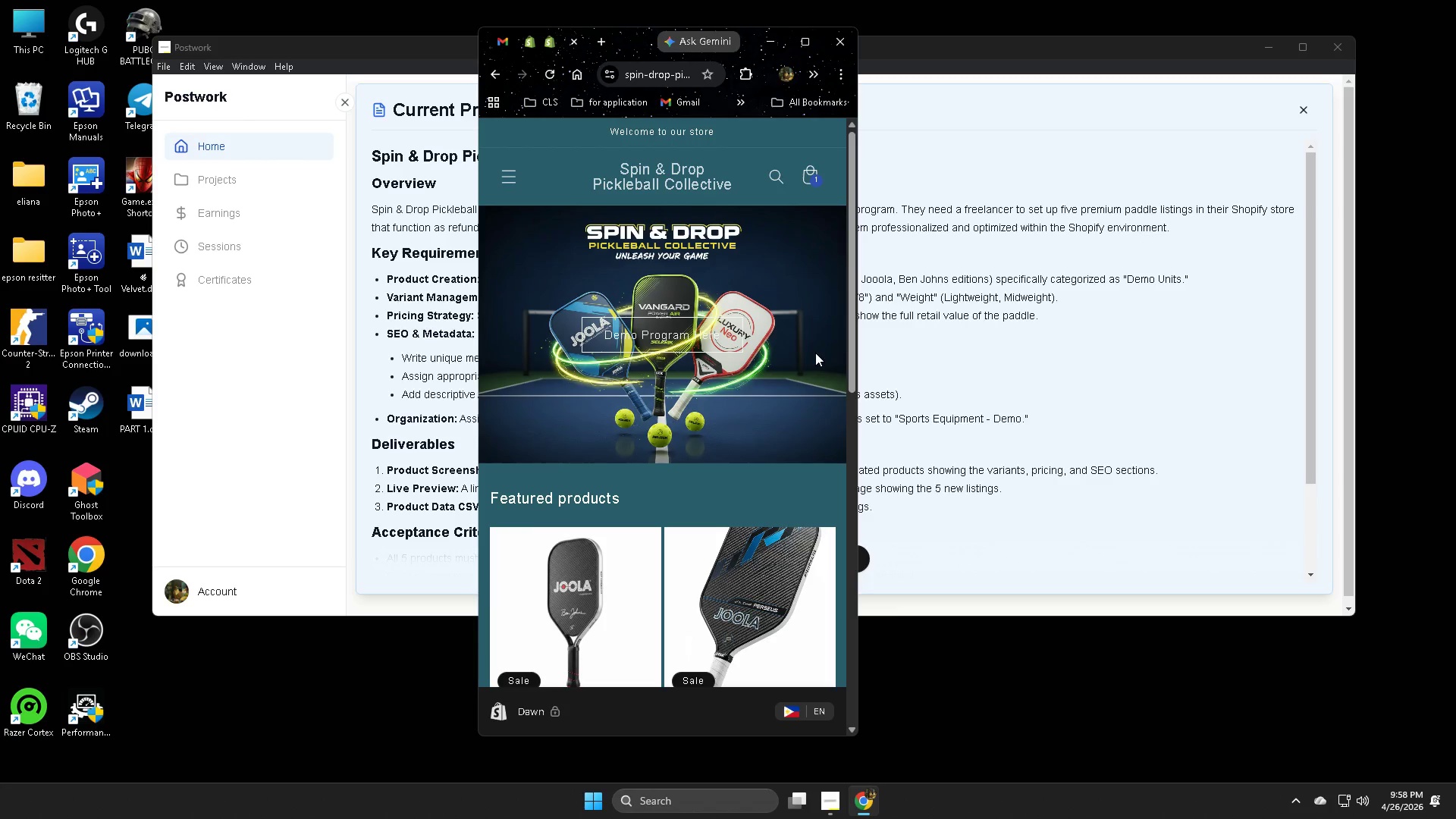 
scroll: coordinate [1319, 466], scroll_direction: down, amount: 1.0
 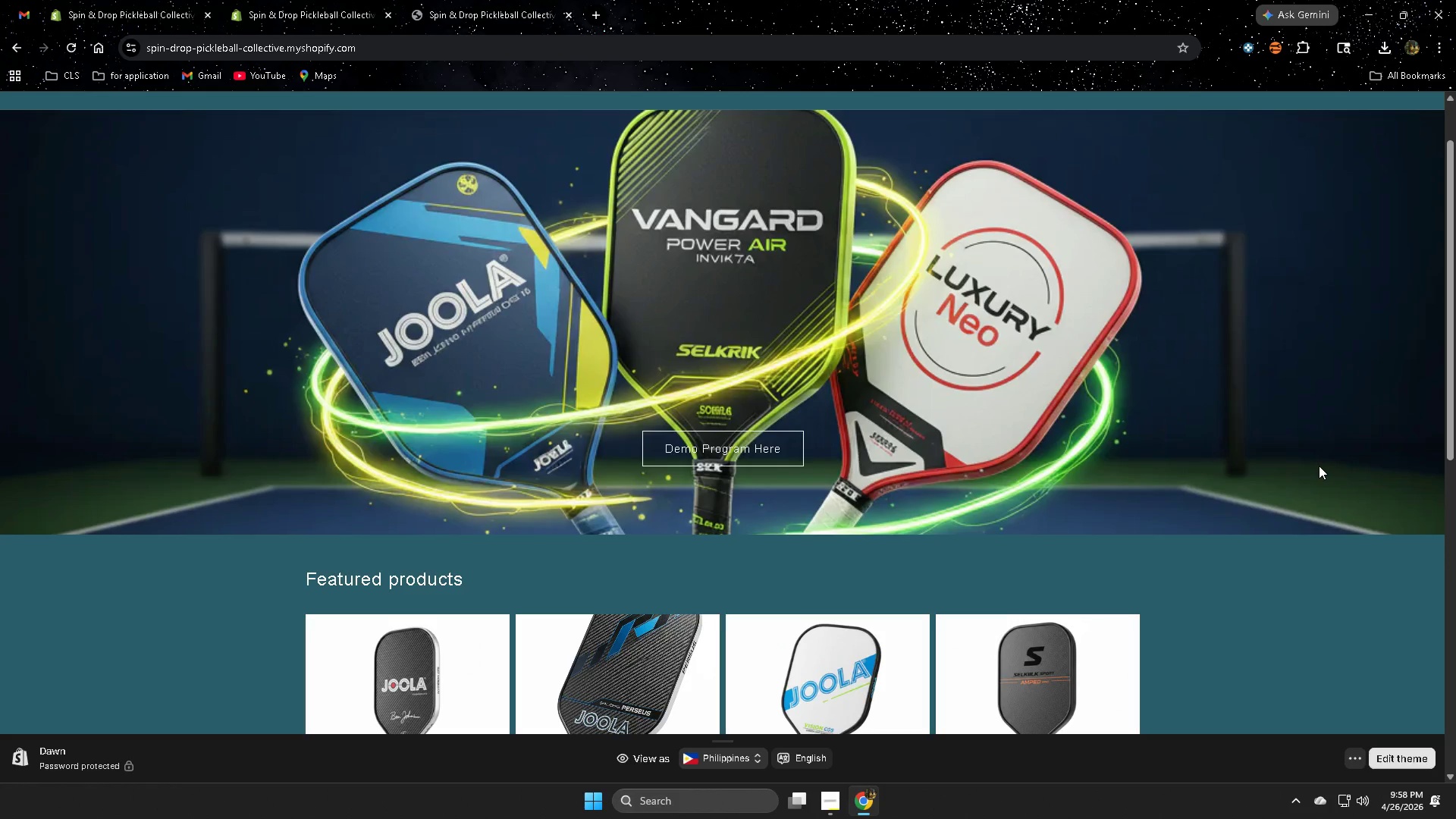 
scroll: coordinate [1319, 466], scroll_direction: up, amount: 3.0
 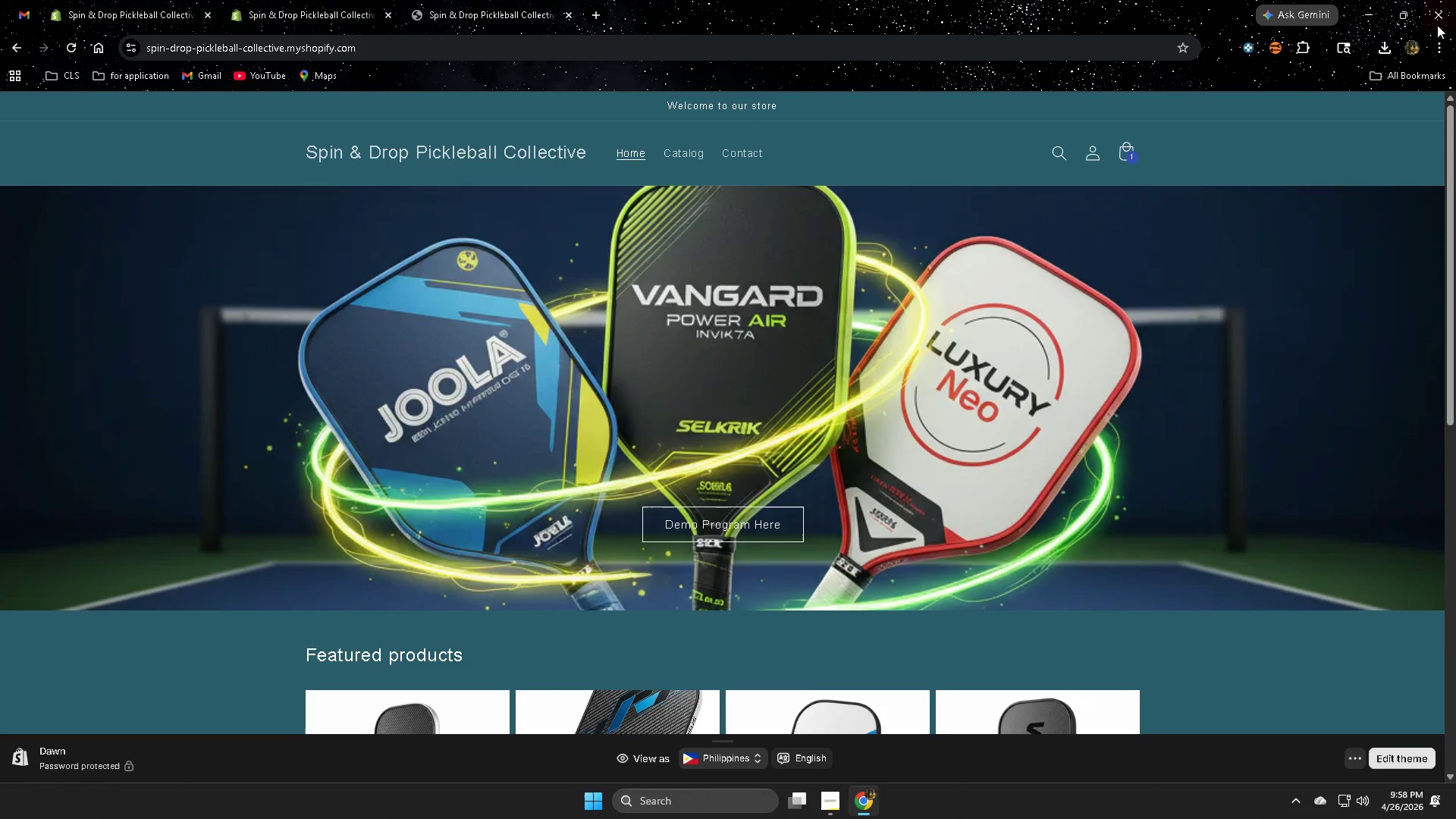 
wait(7.82)
 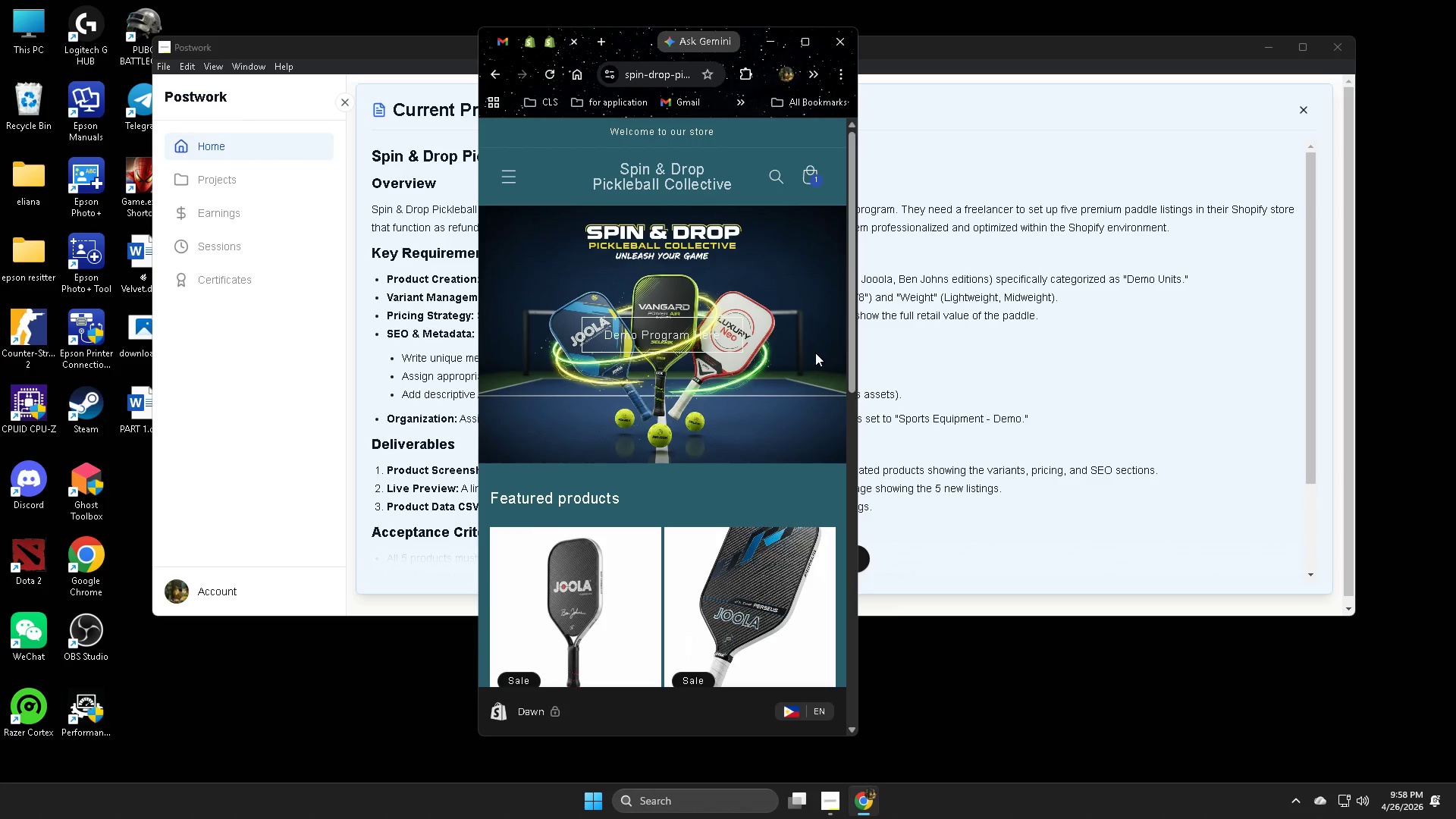 
left_click([802, 37])
 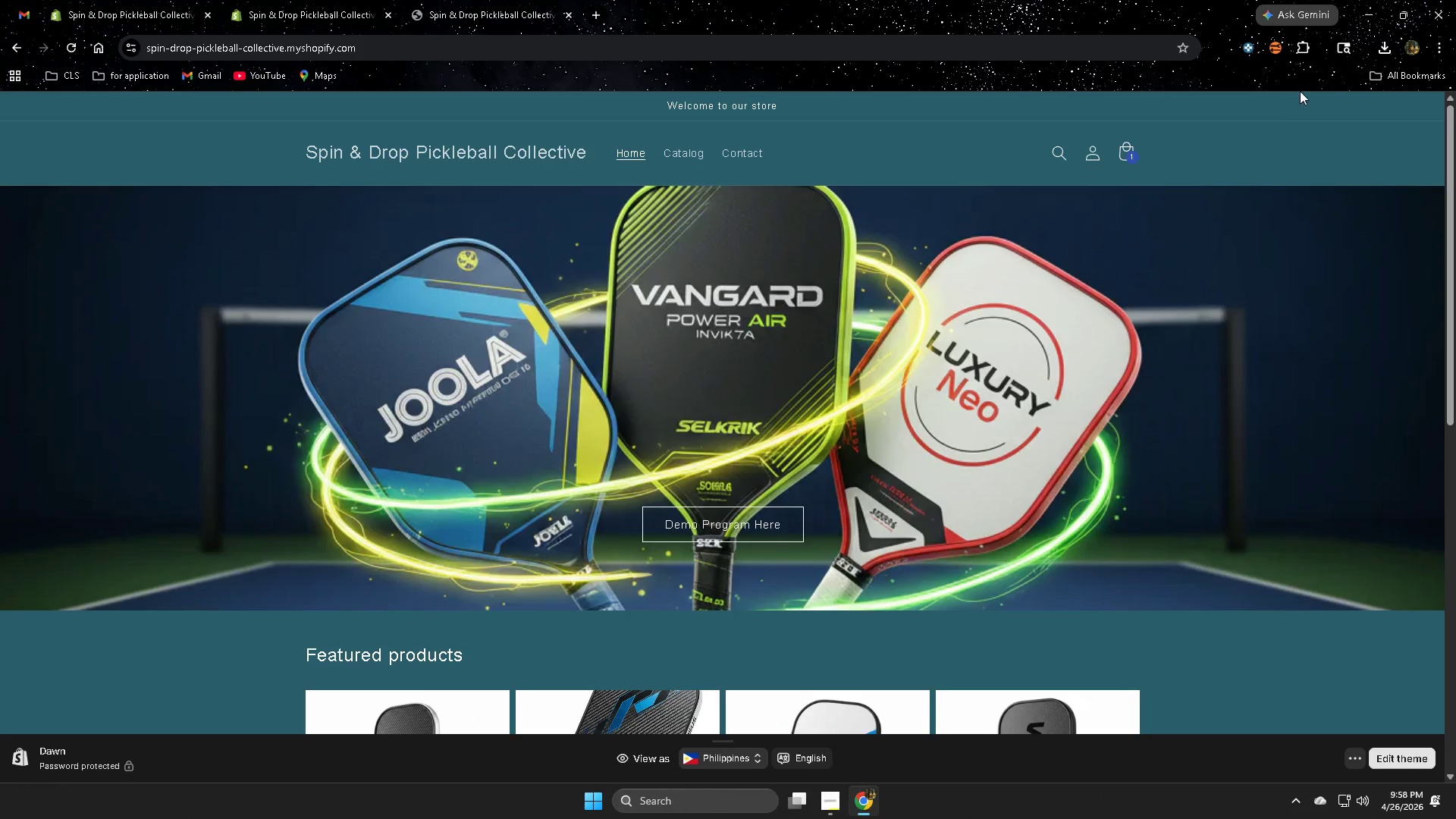 
left_click([1404, 17])
 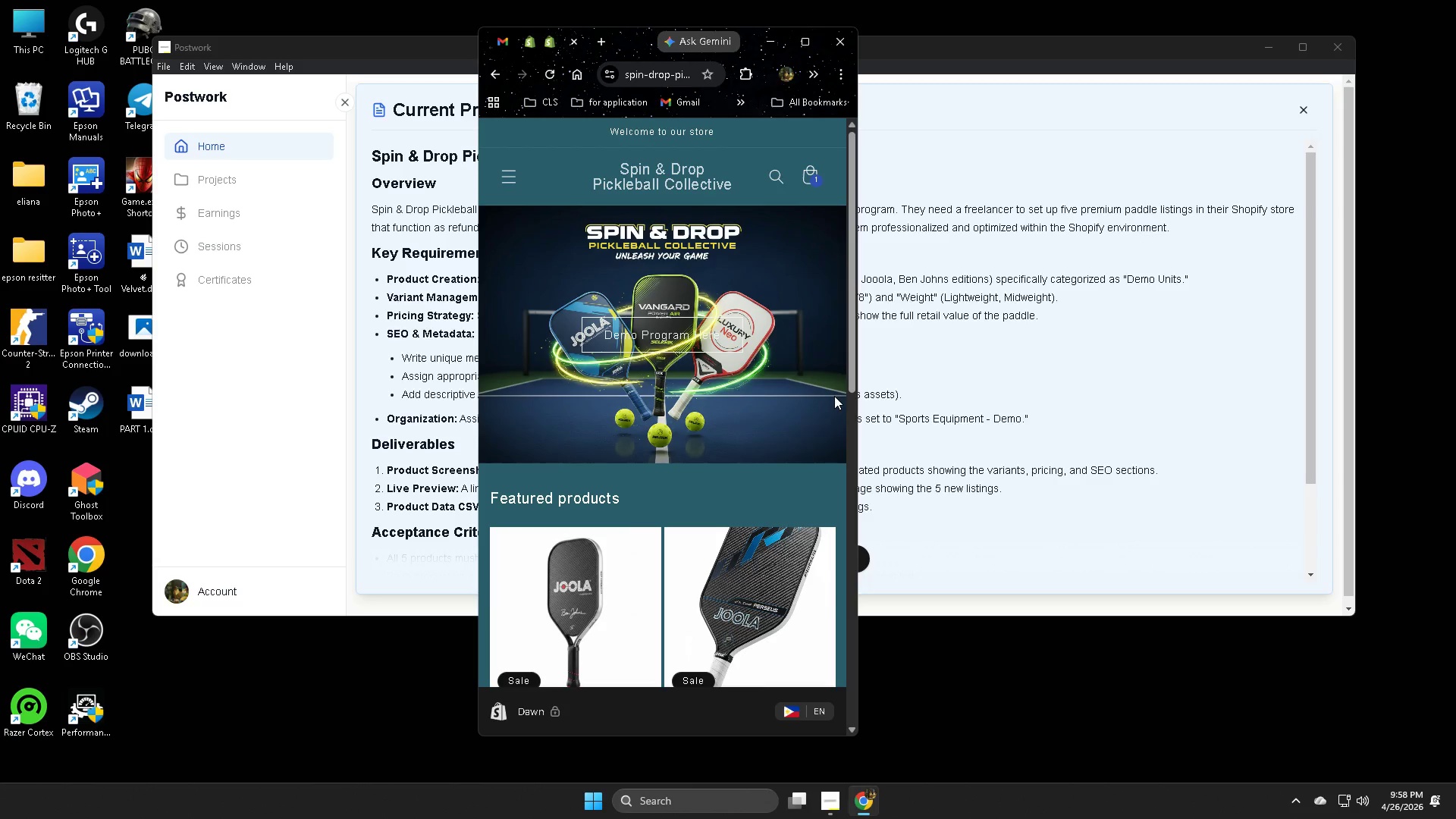 
wait(10.74)
 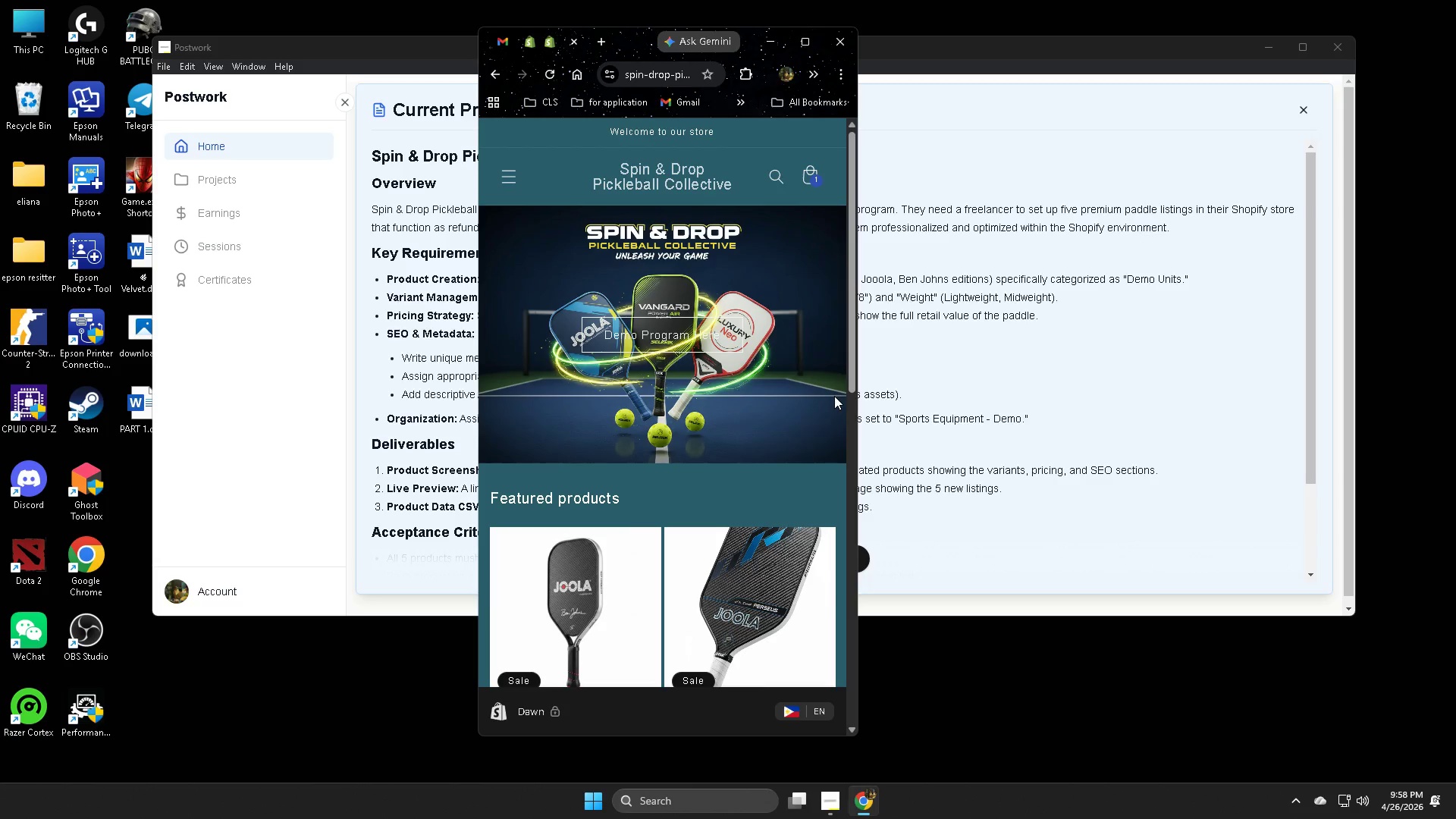 
left_click([811, 38])
 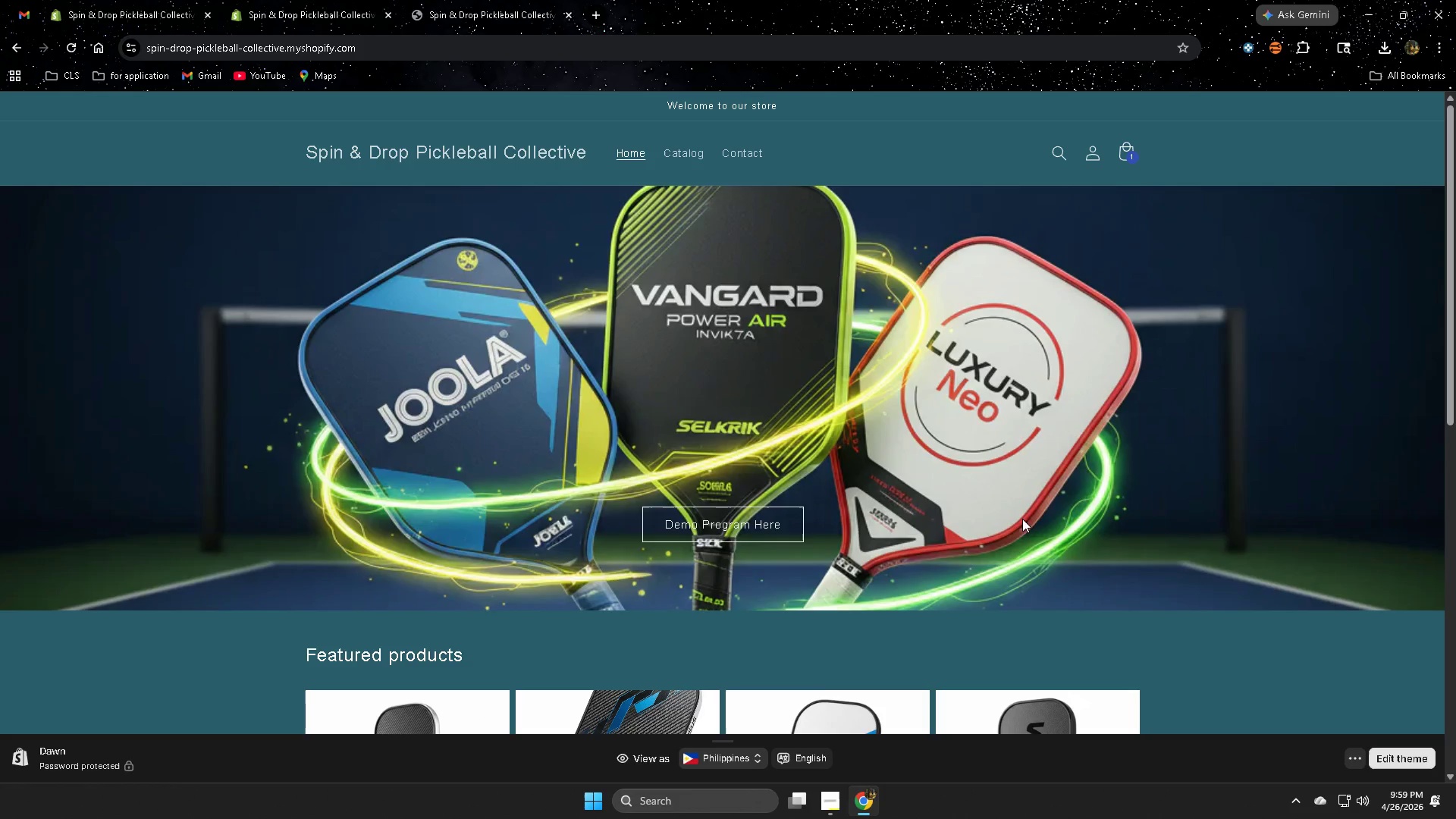 
wait(5.95)
 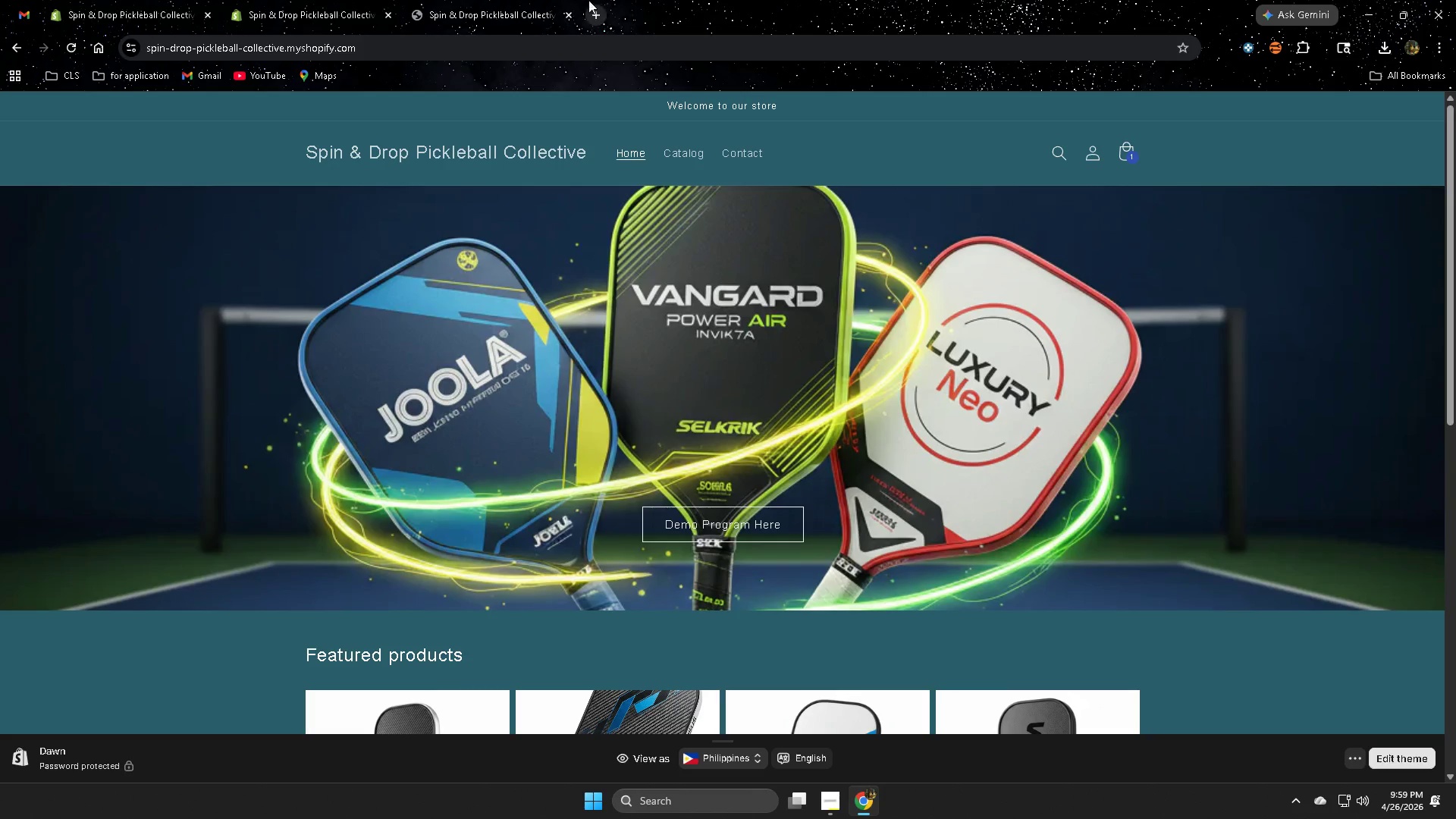 
left_click([811, 799])
 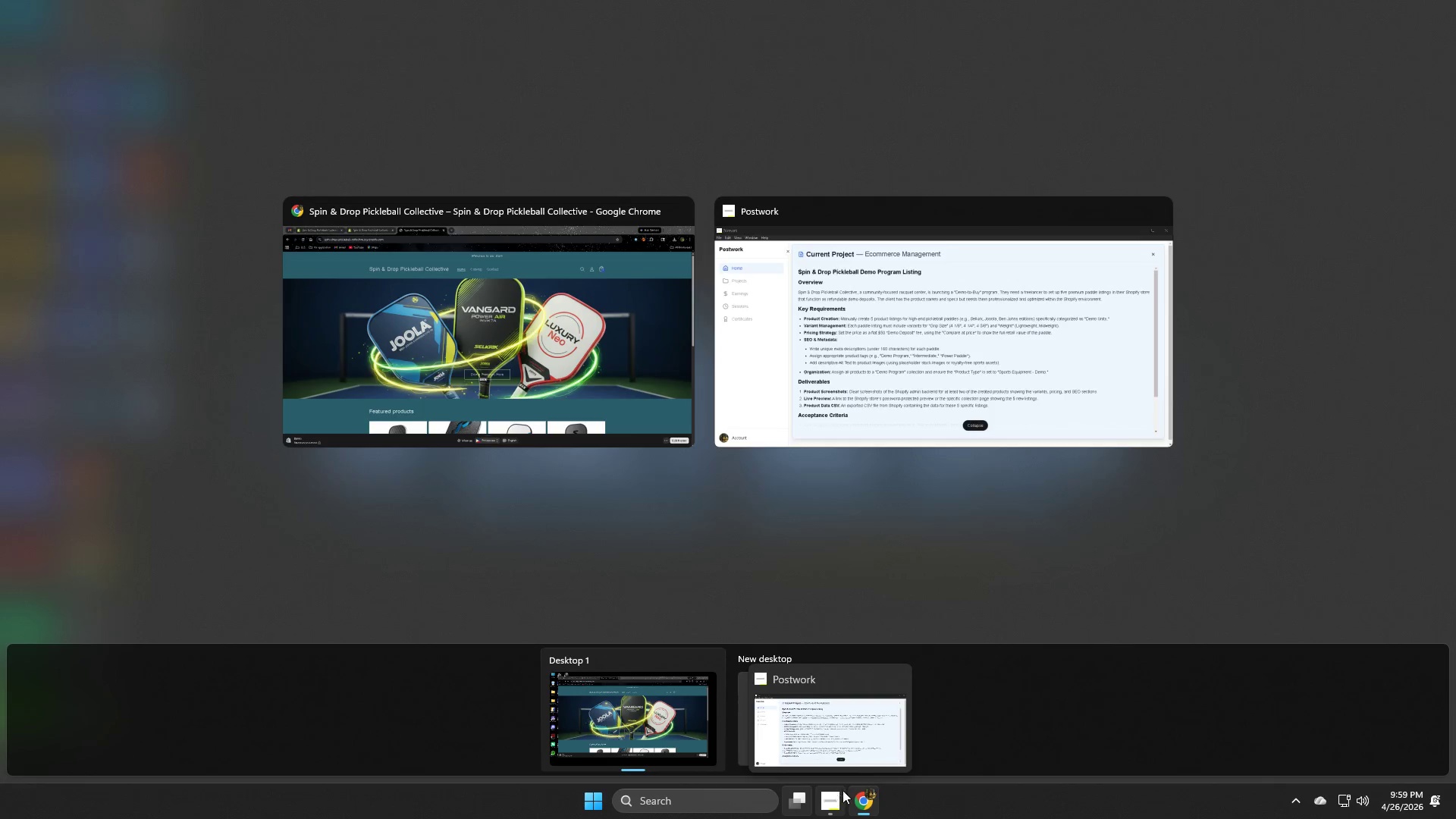 
scroll: coordinate [857, 460], scroll_direction: up, amount: 1.0
 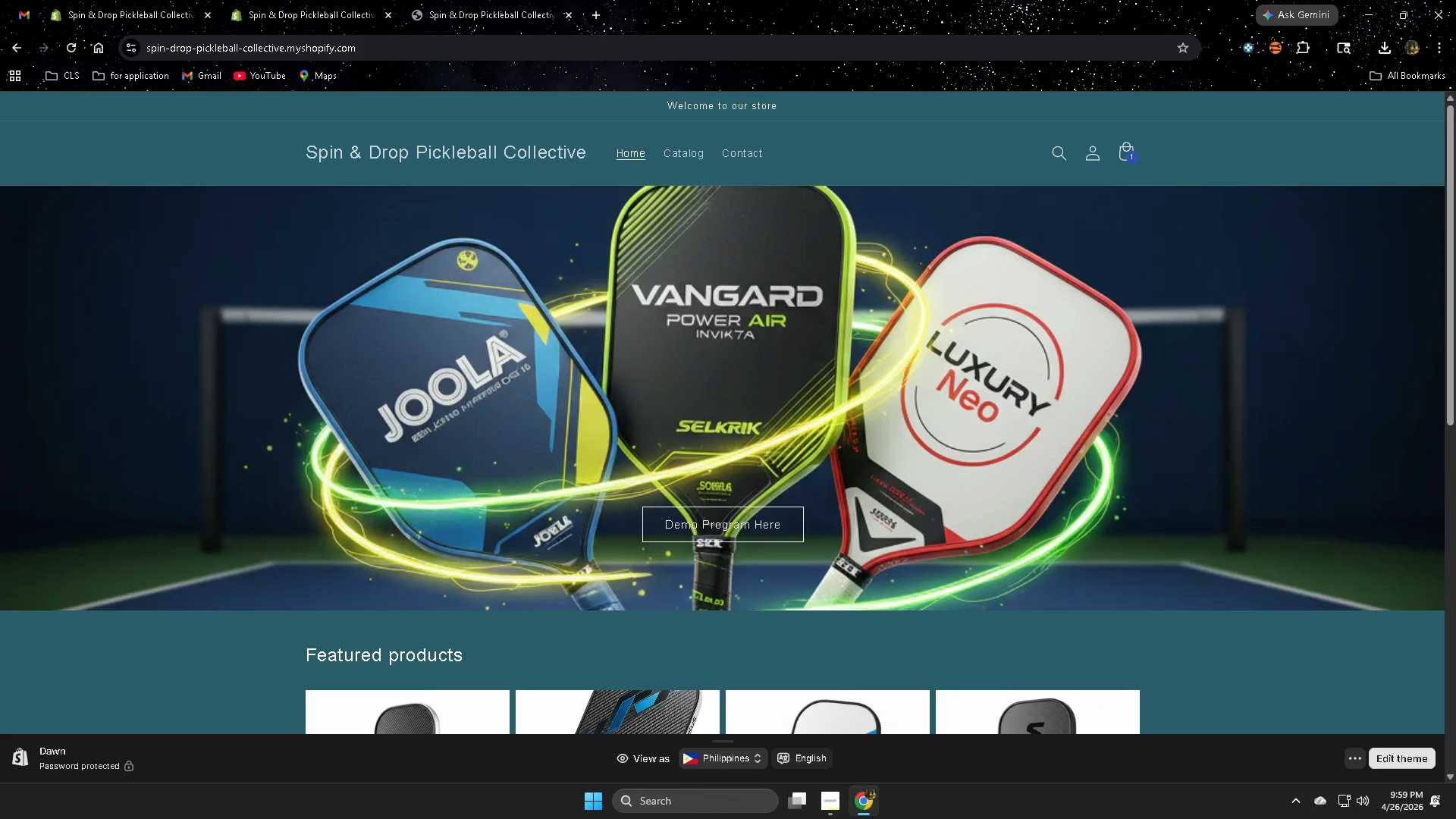 
left_click([610, 353])
 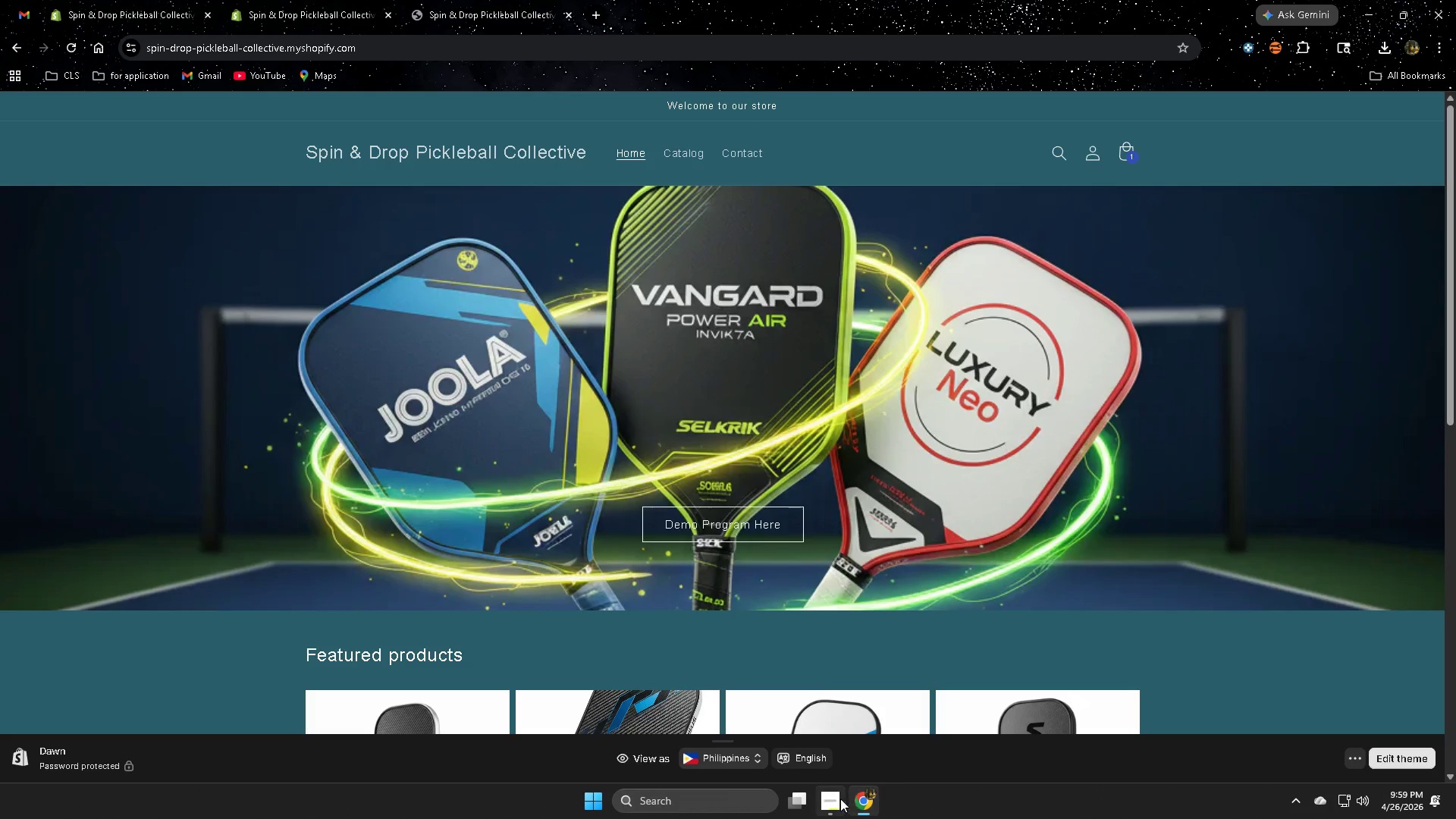 
left_click([837, 802])